 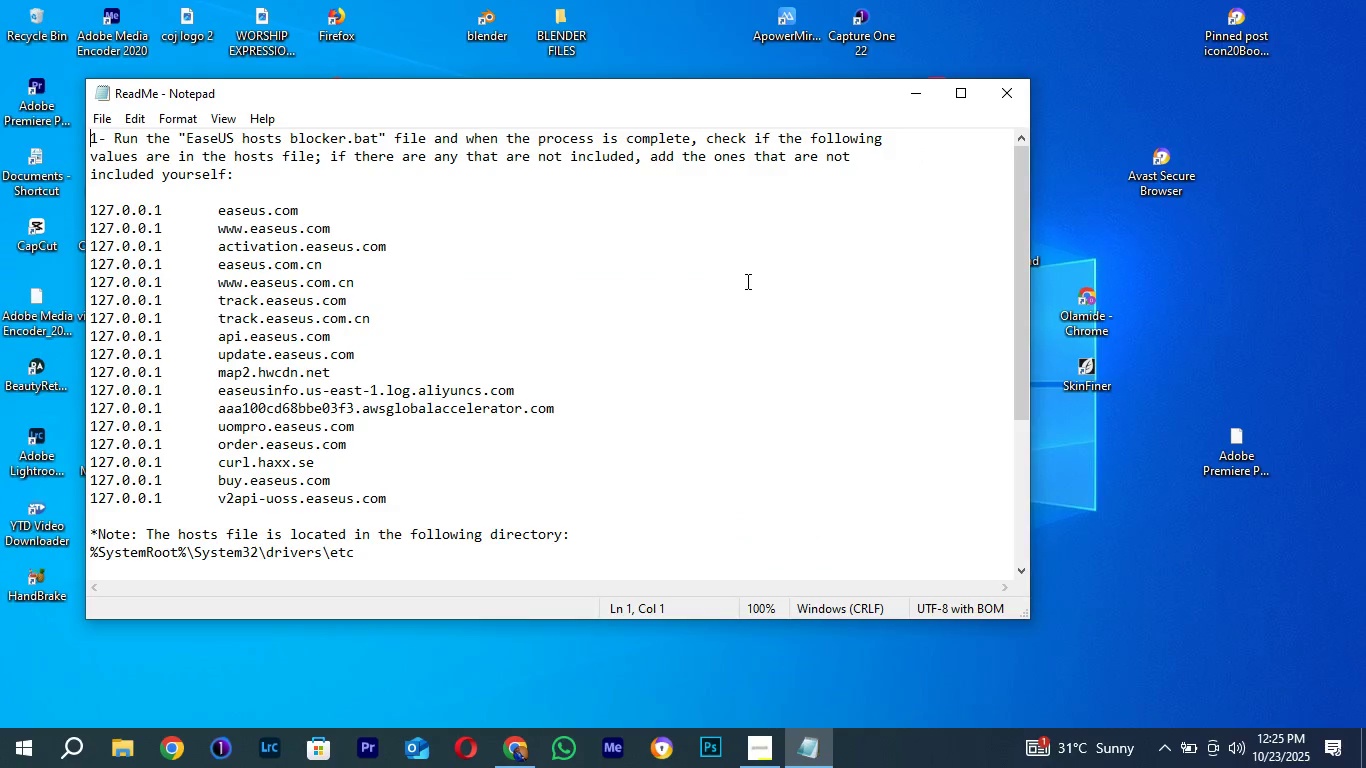 
scroll: coordinate [575, 367], scroll_direction: down, amount: 2.0
 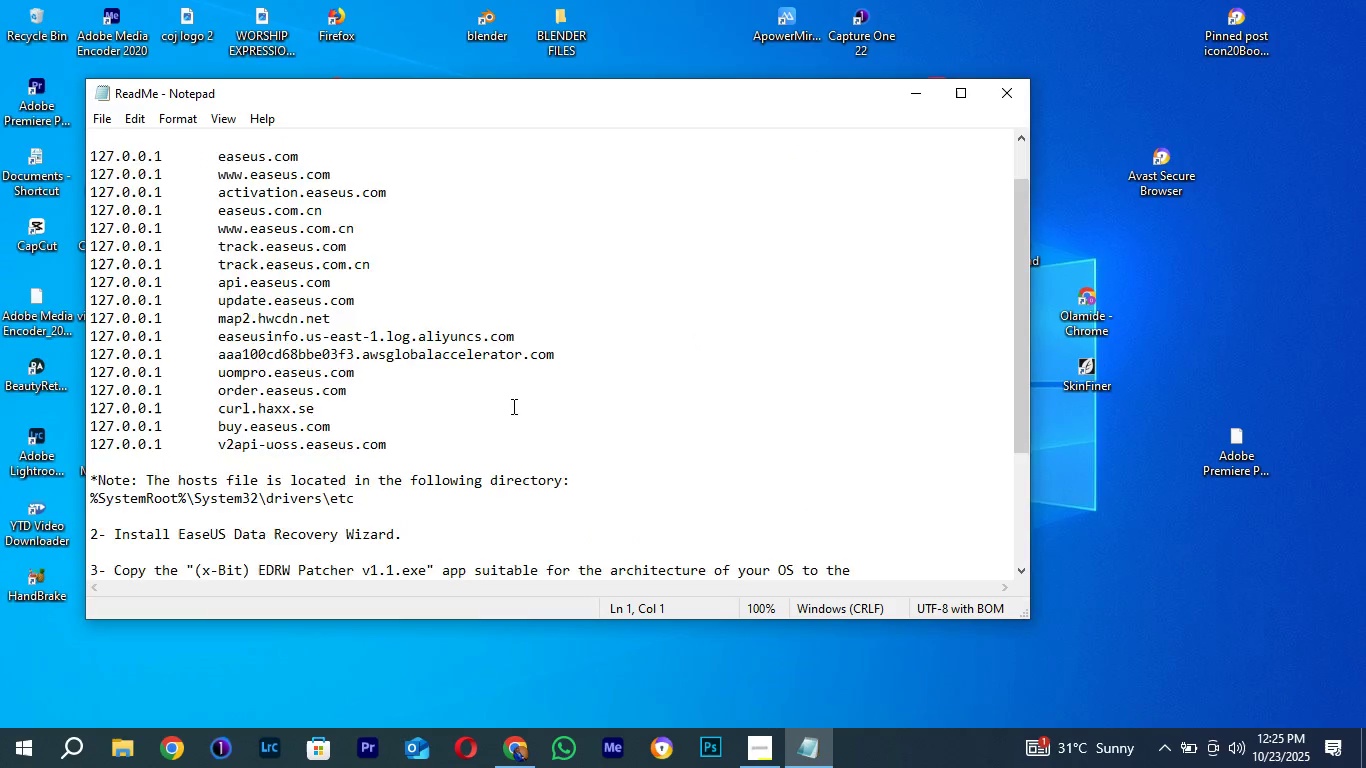 
scroll: coordinate [511, 406], scroll_direction: up, amount: 7.0
 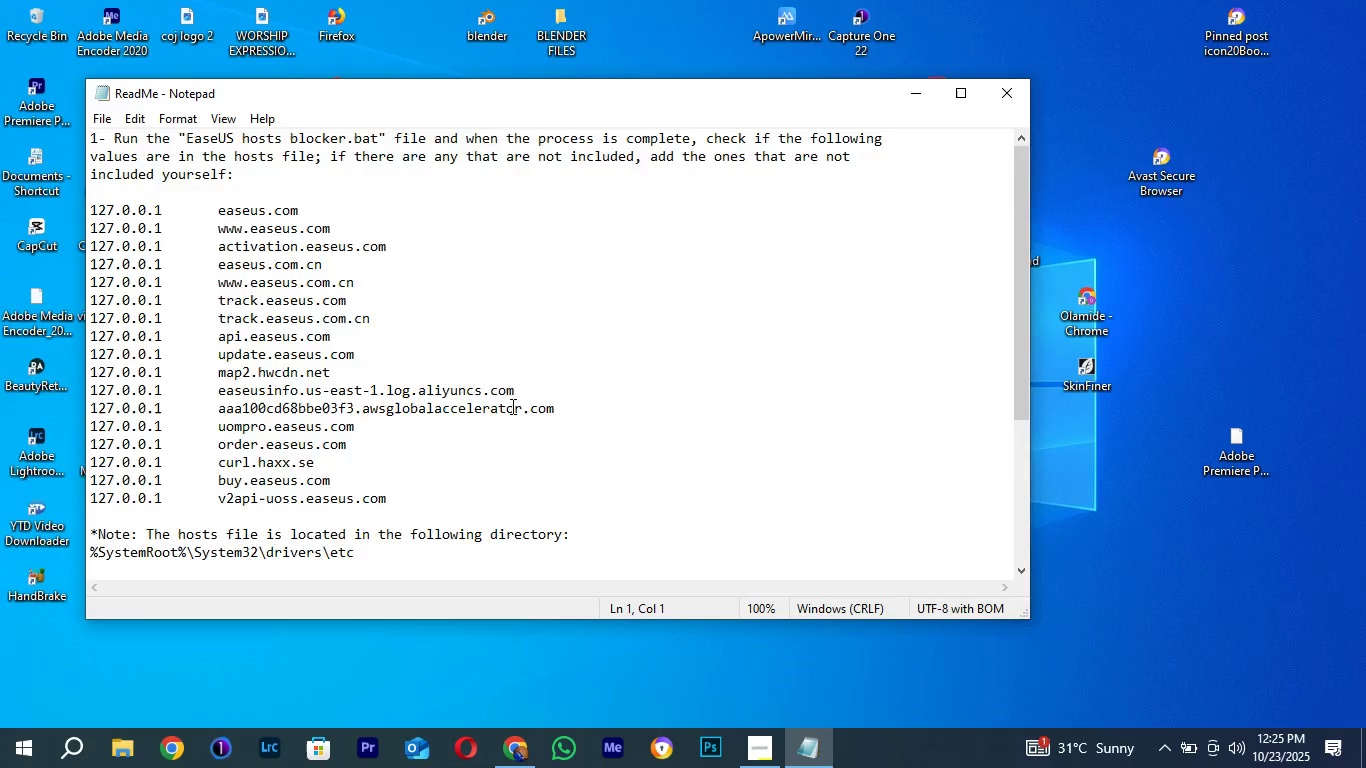 
scroll: coordinate [511, 406], scroll_direction: down, amount: 7.0
 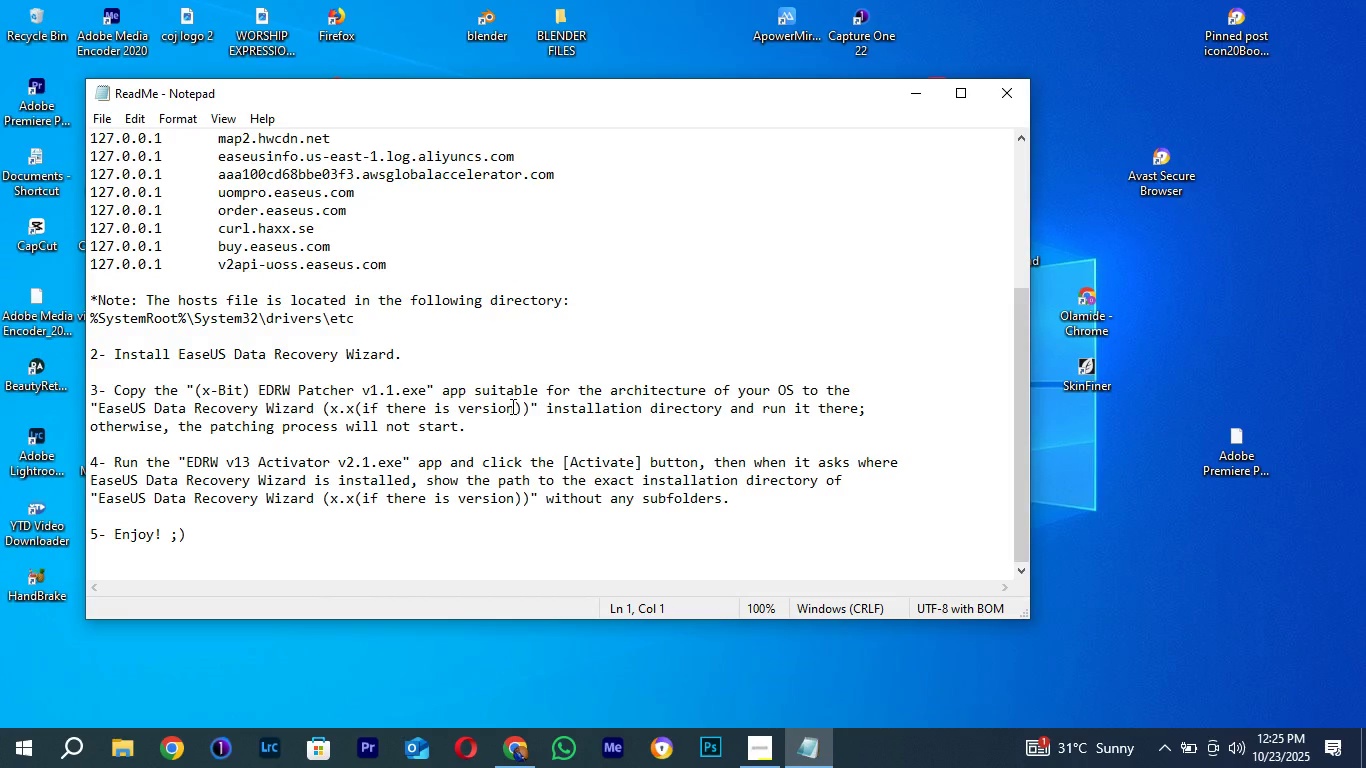 
scroll: coordinate [511, 406], scroll_direction: up, amount: 8.0
 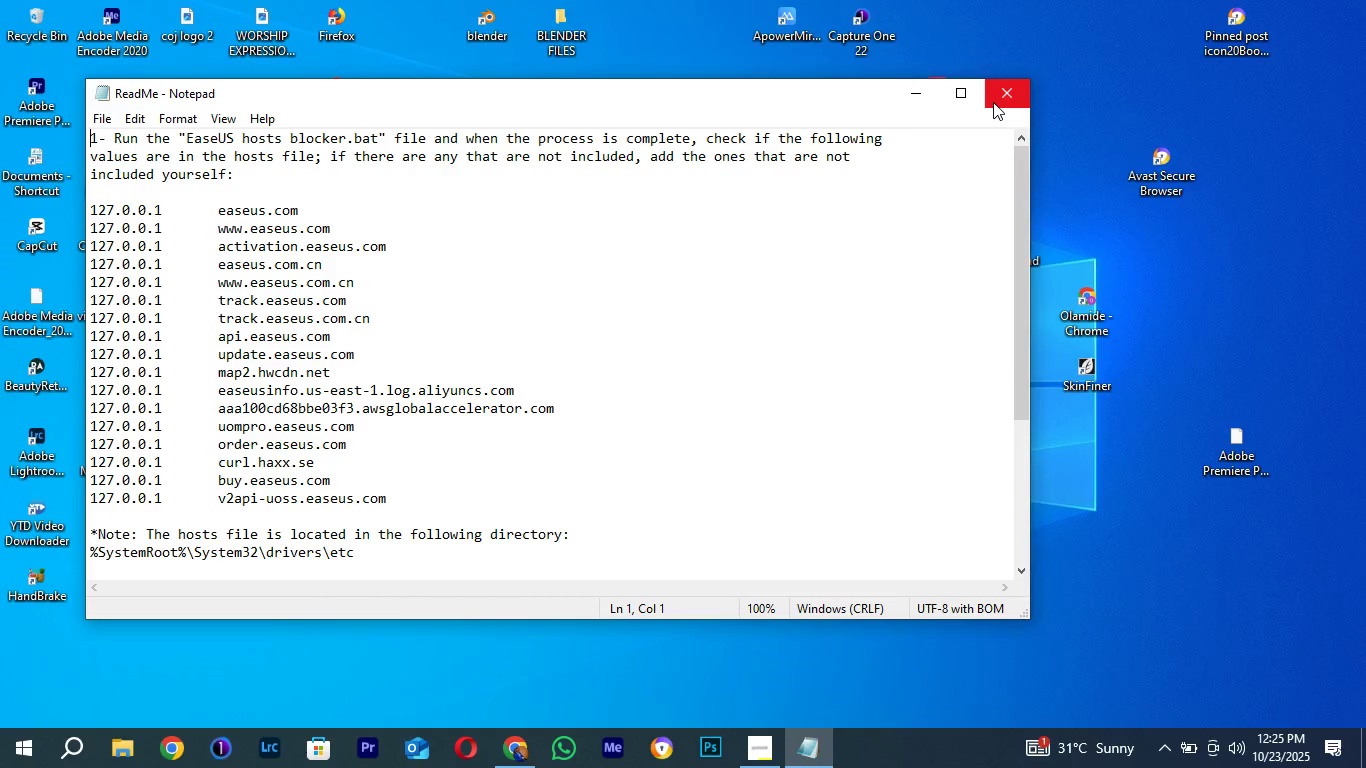 
left_click([993, 102])
 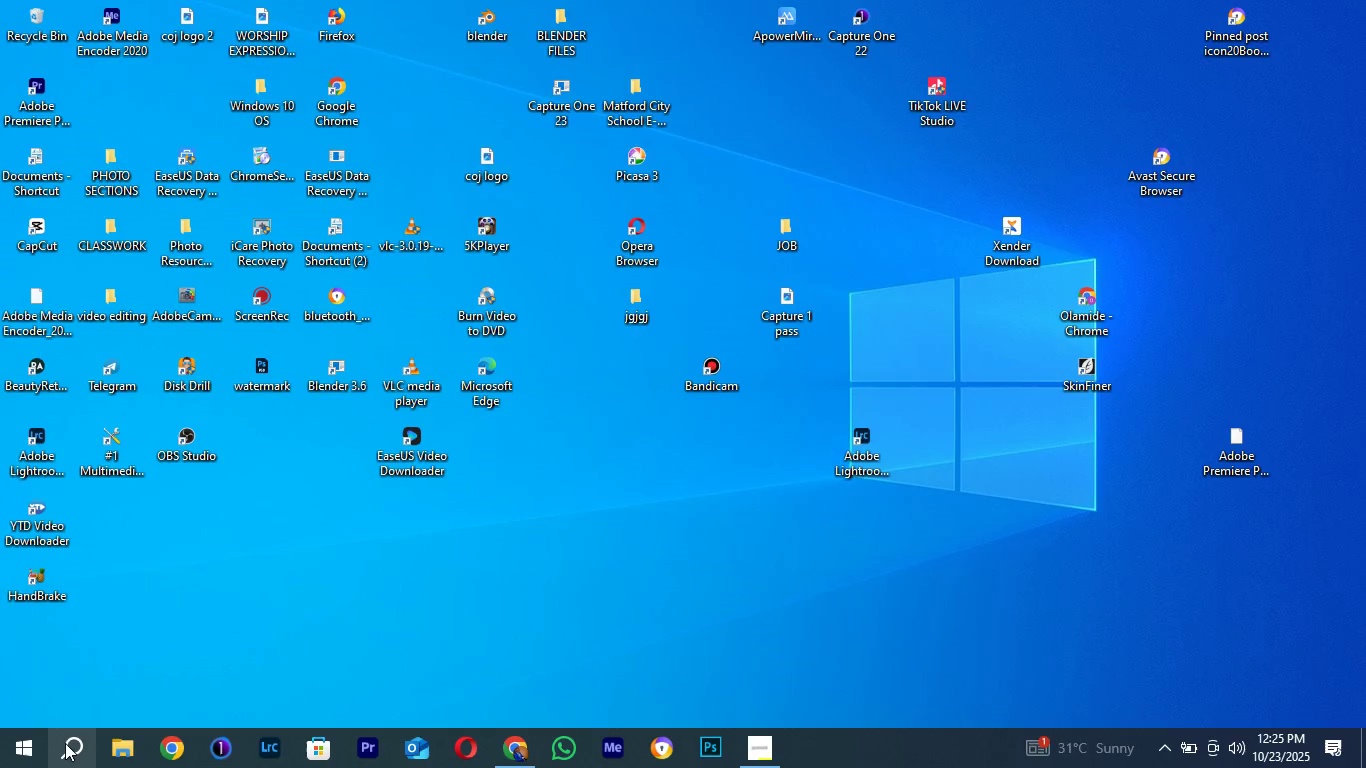 
left_click([65, 743])
 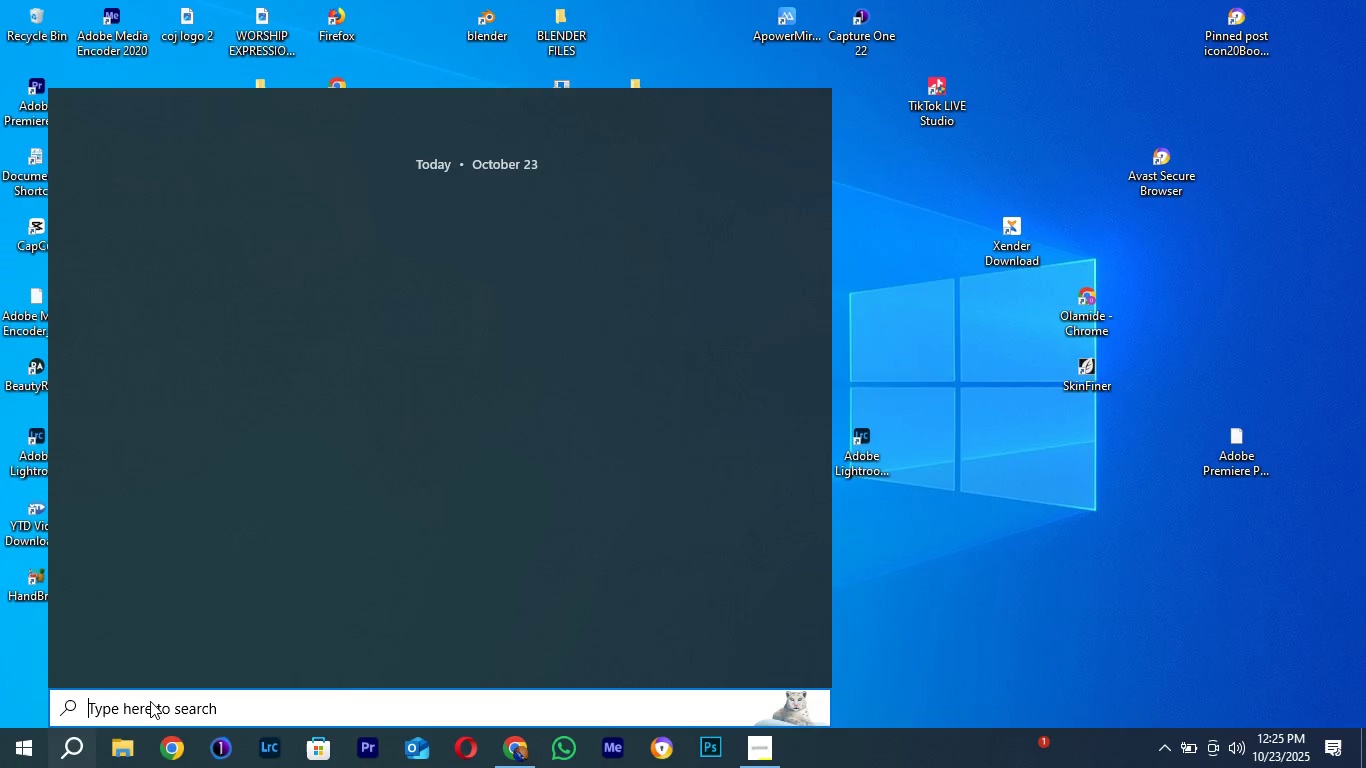 
left_click([150, 701])
 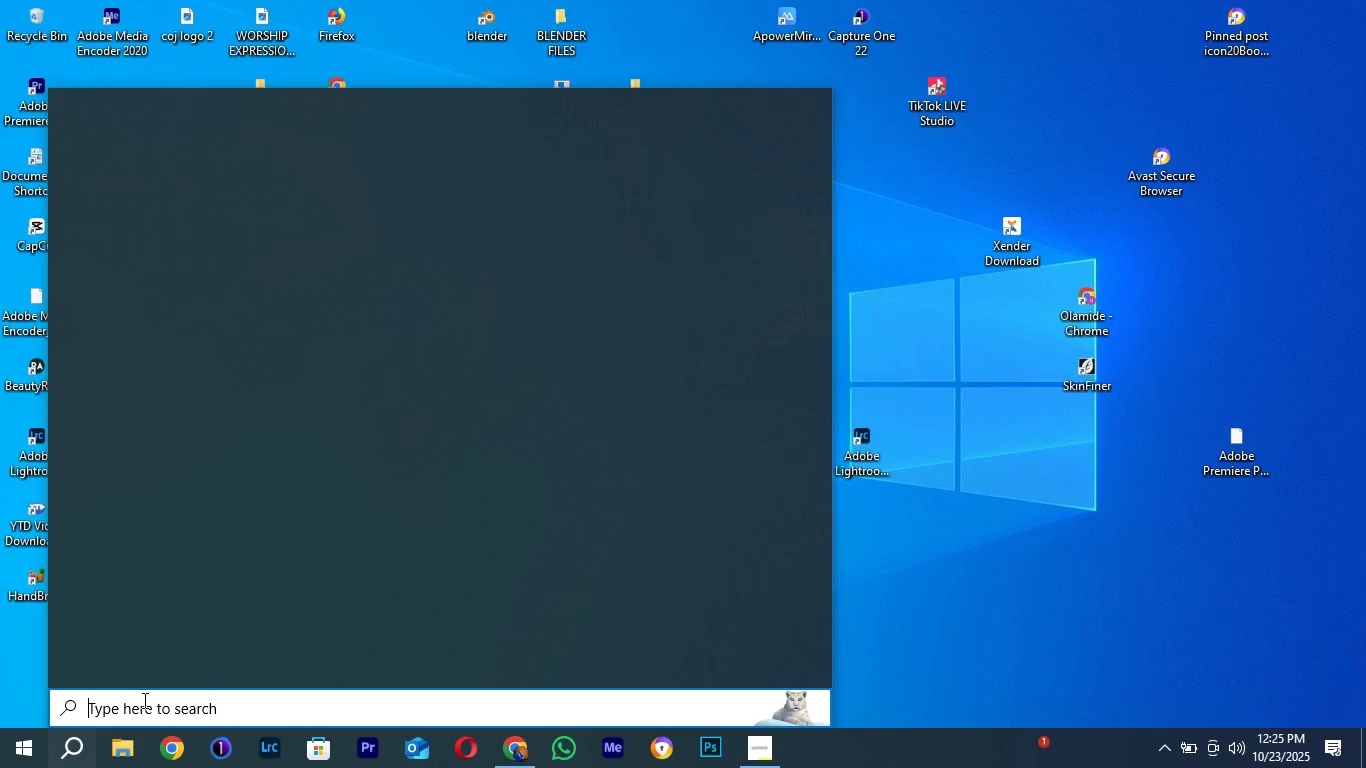 
type(Note)
 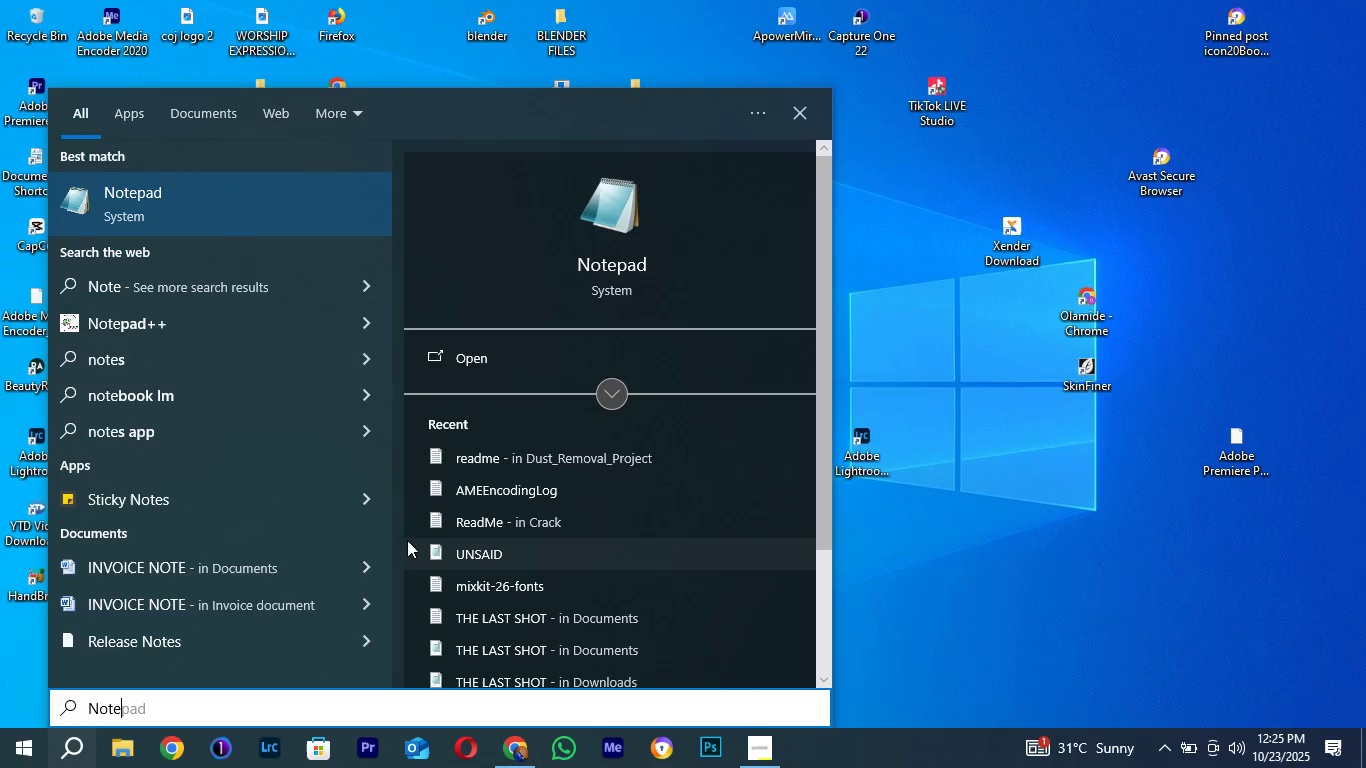 
mouse_move([582, 461])
 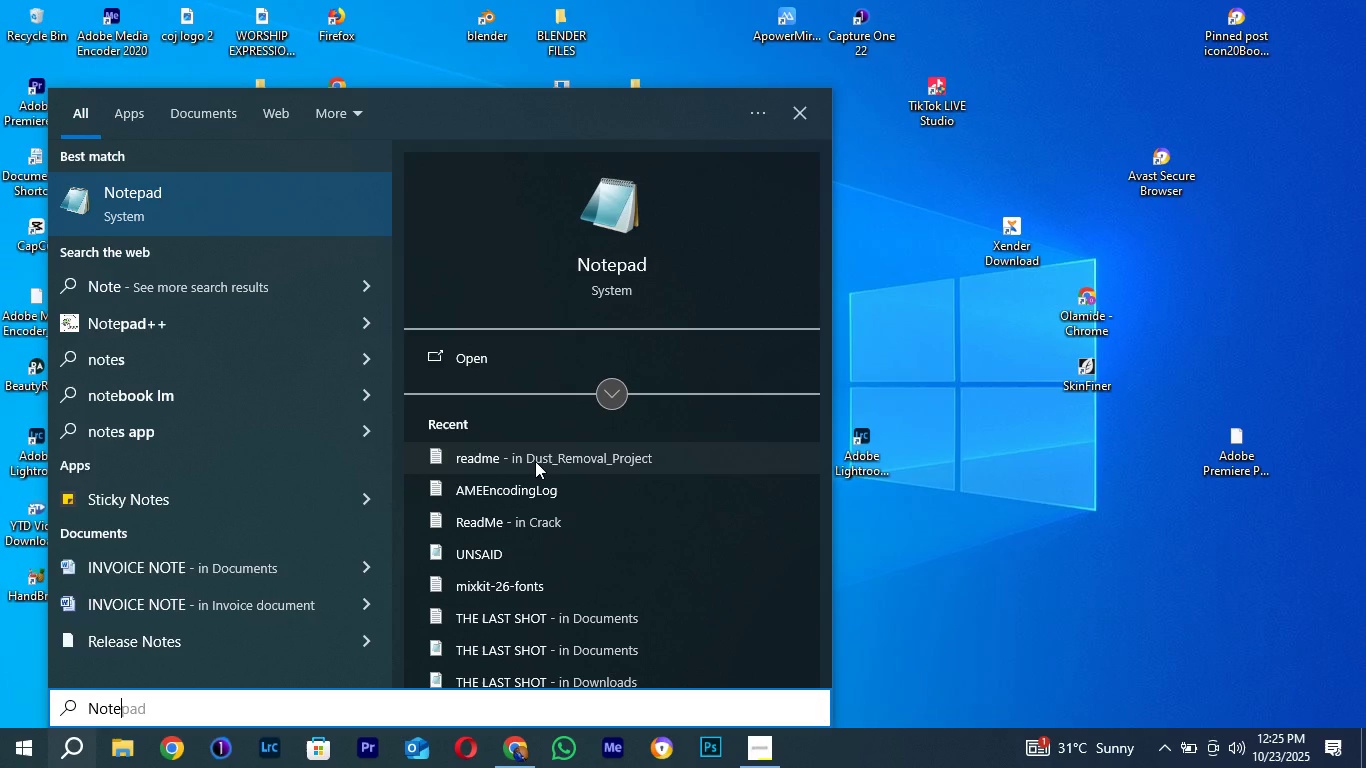 
wait(7.7)
 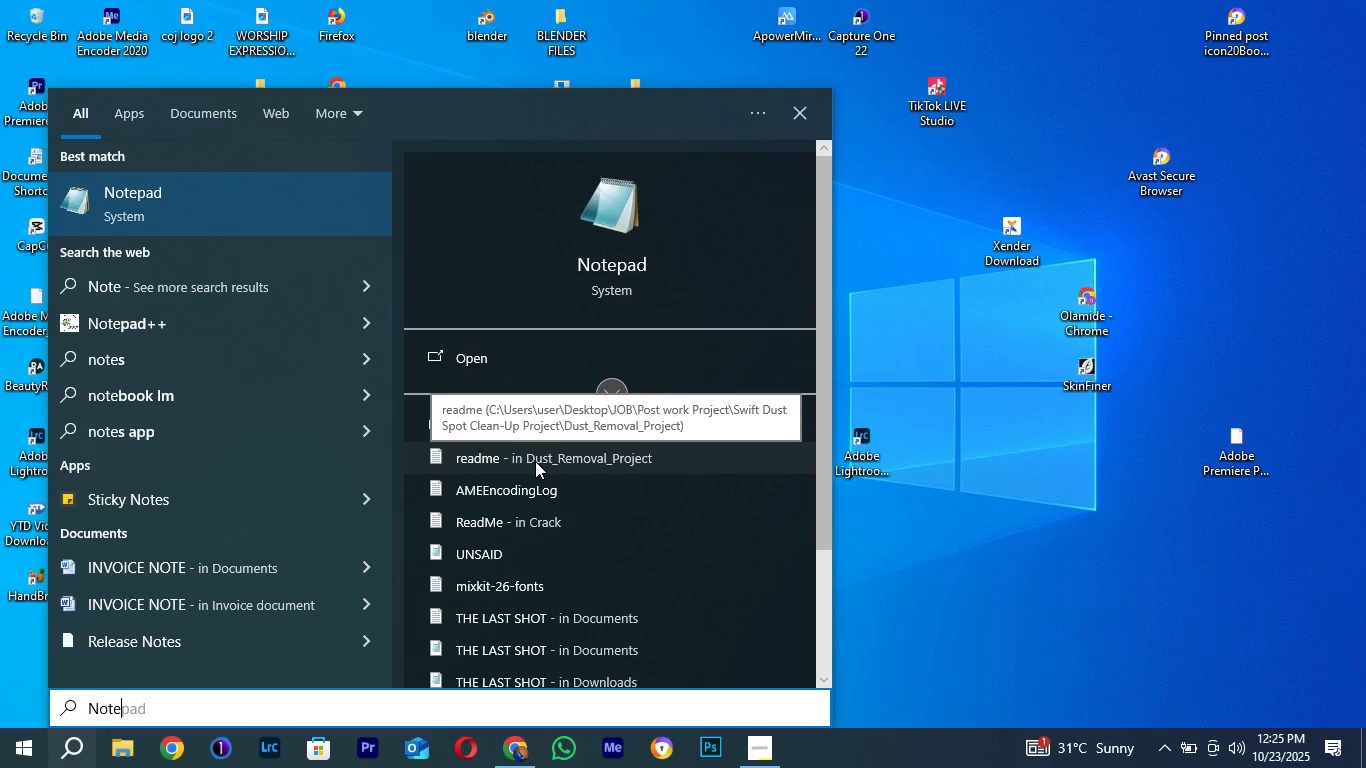 
left_click([535, 461])
 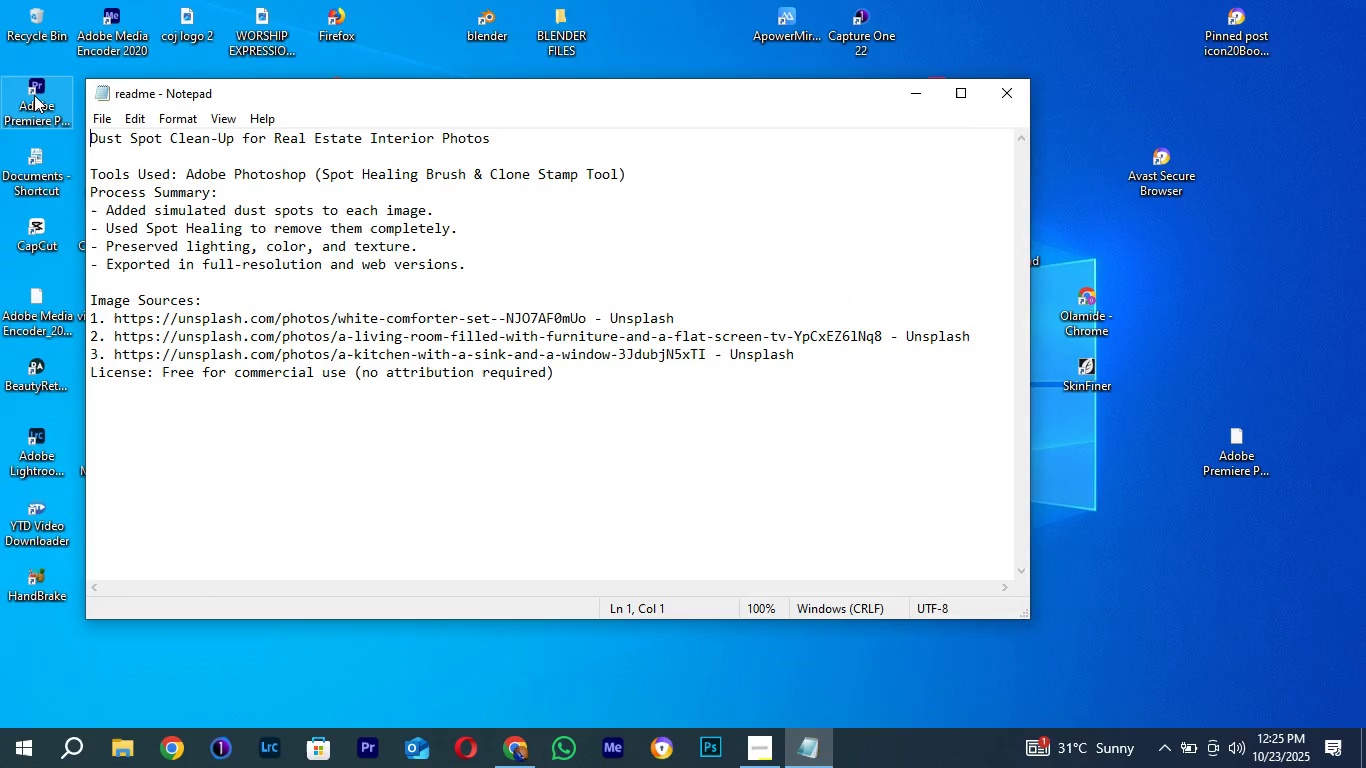 
left_click([108, 117])
 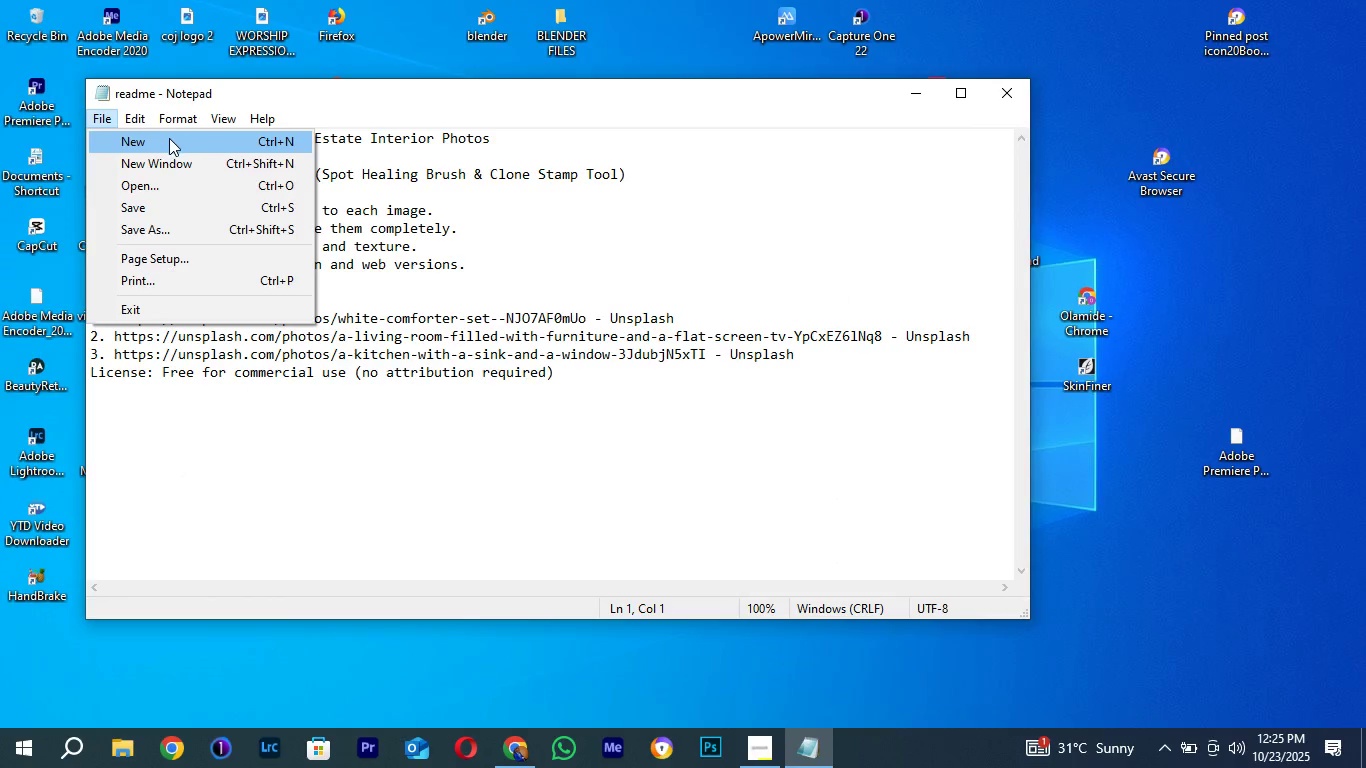 
left_click([163, 144])
 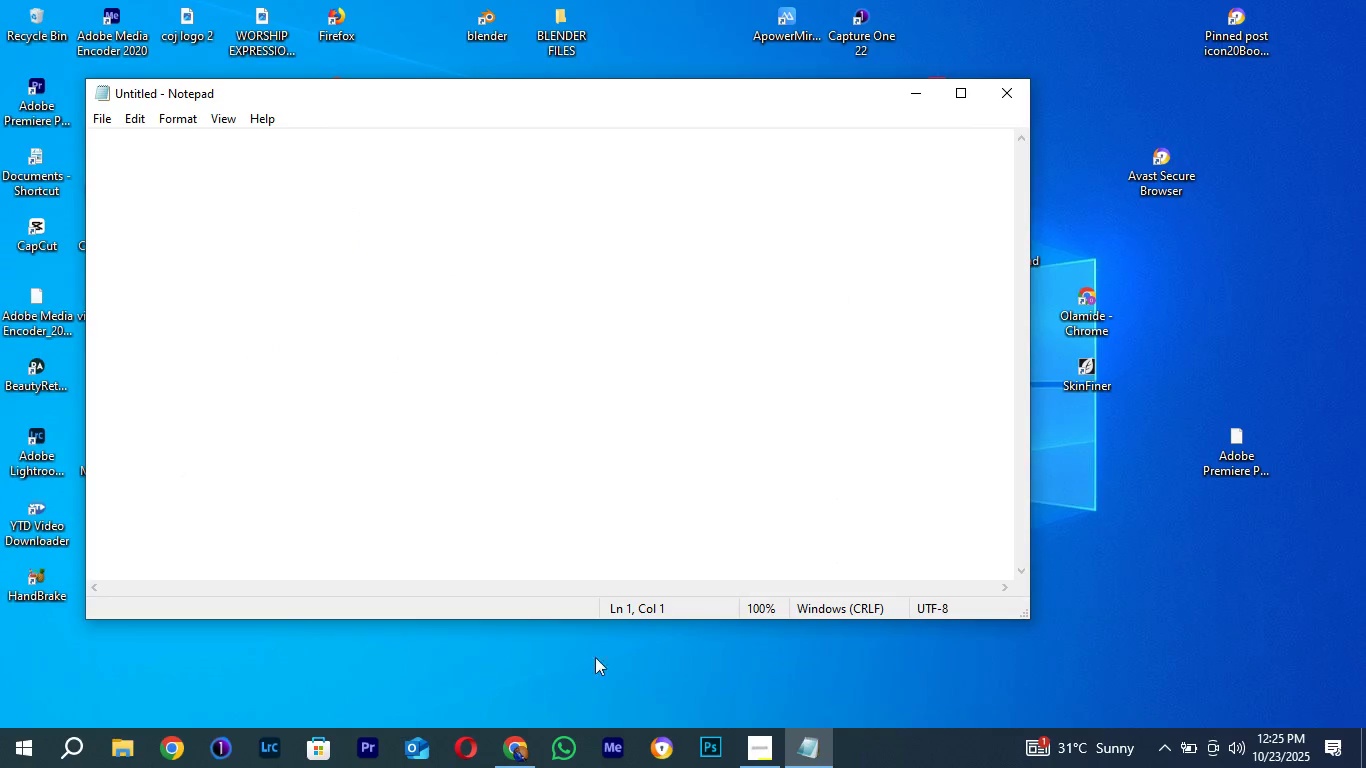 
left_click([527, 763])
 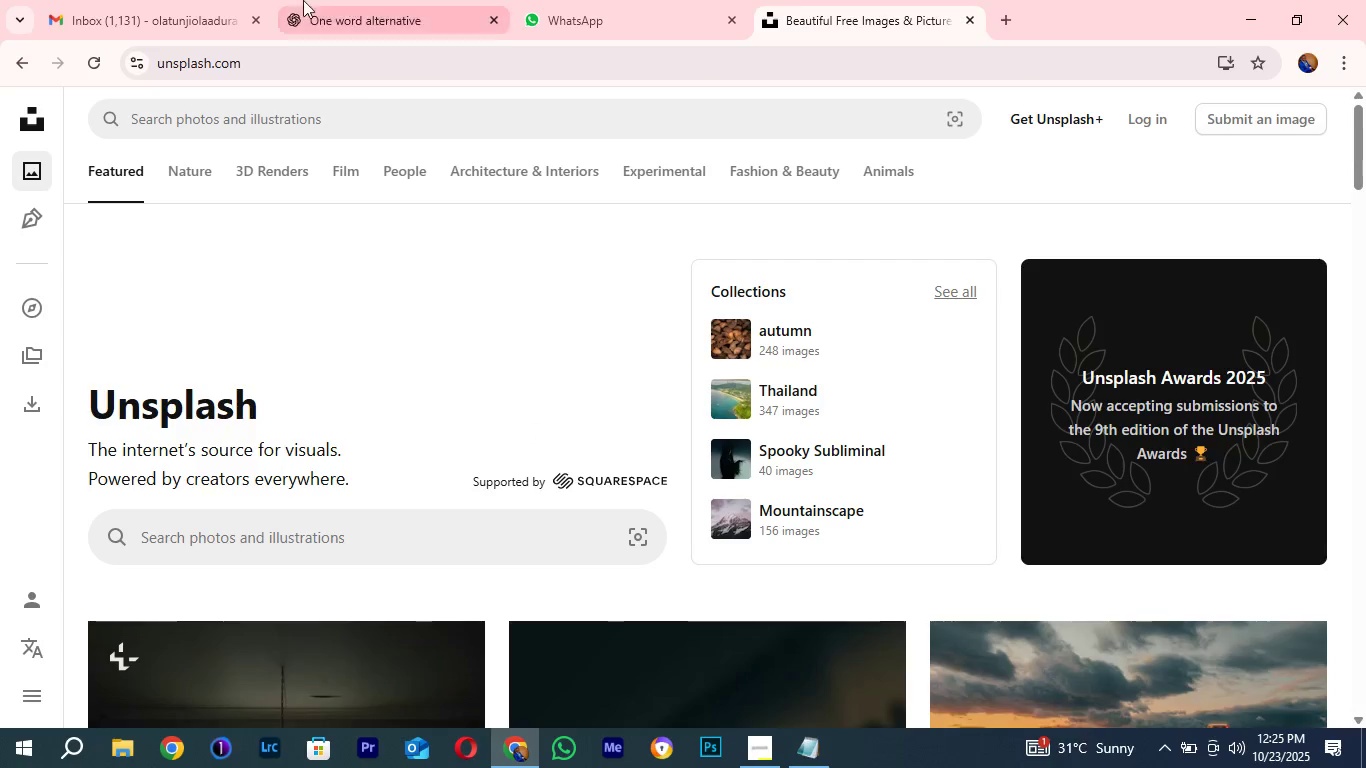 
left_click([300, 0])
 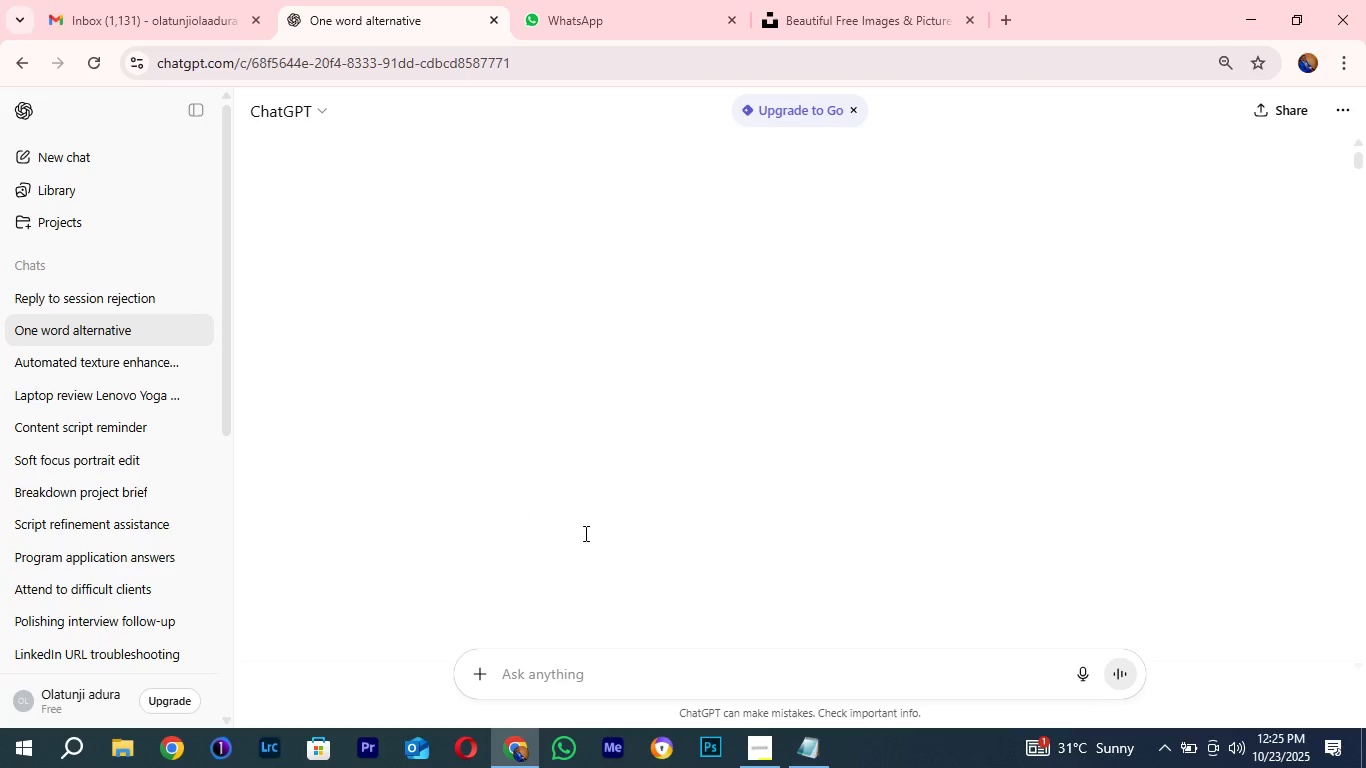 
scroll: coordinate [719, 410], scroll_direction: up, amount: 15.0
 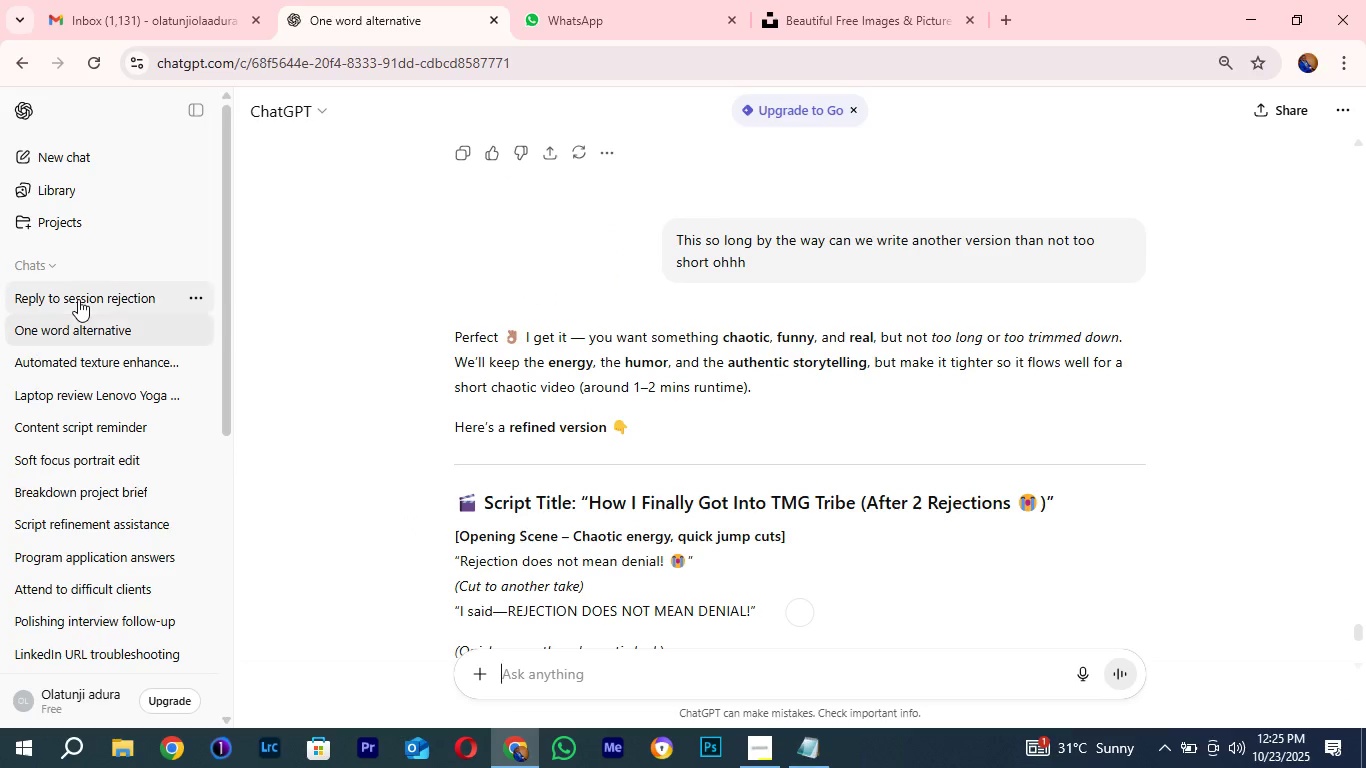 
left_click([78, 299])
 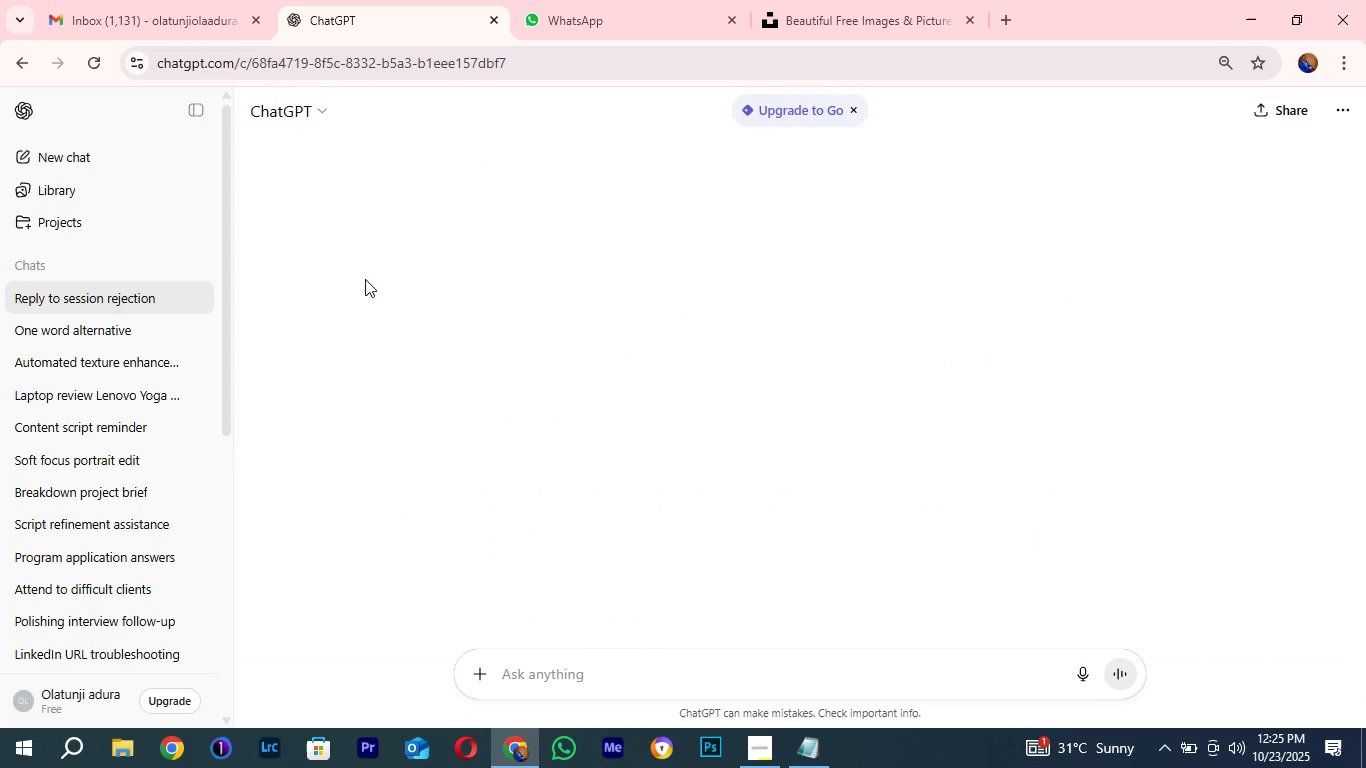 
left_click([152, 0])
 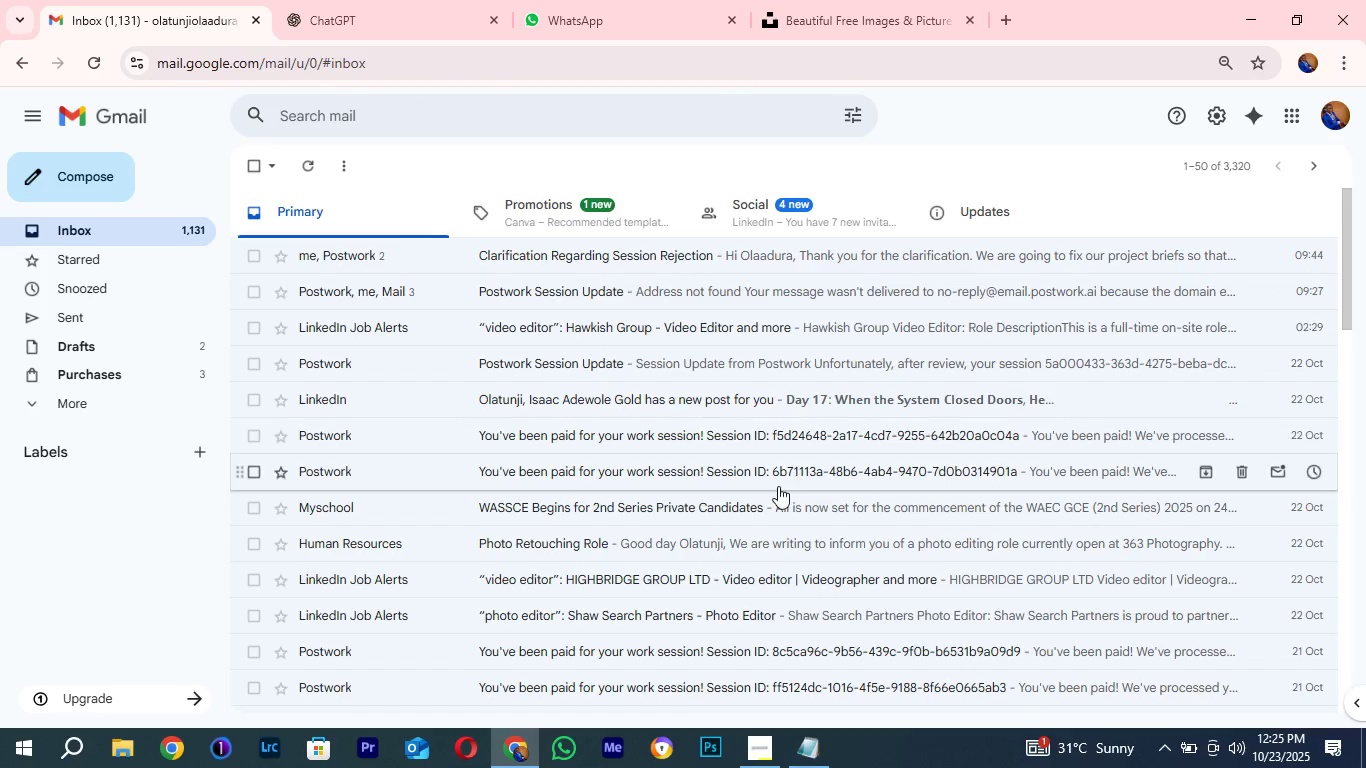 
scroll: coordinate [692, 339], scroll_direction: down, amount: 1.0
 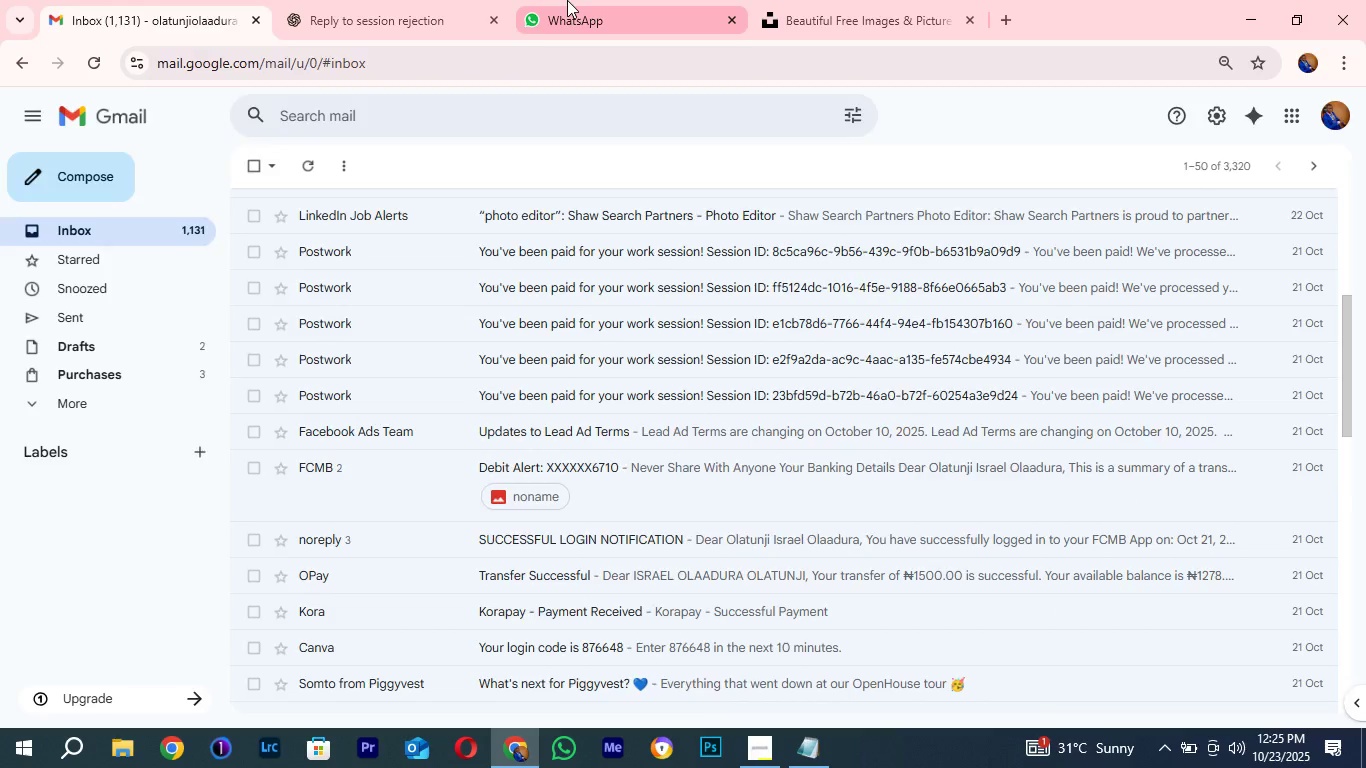 
left_click([567, 0])
 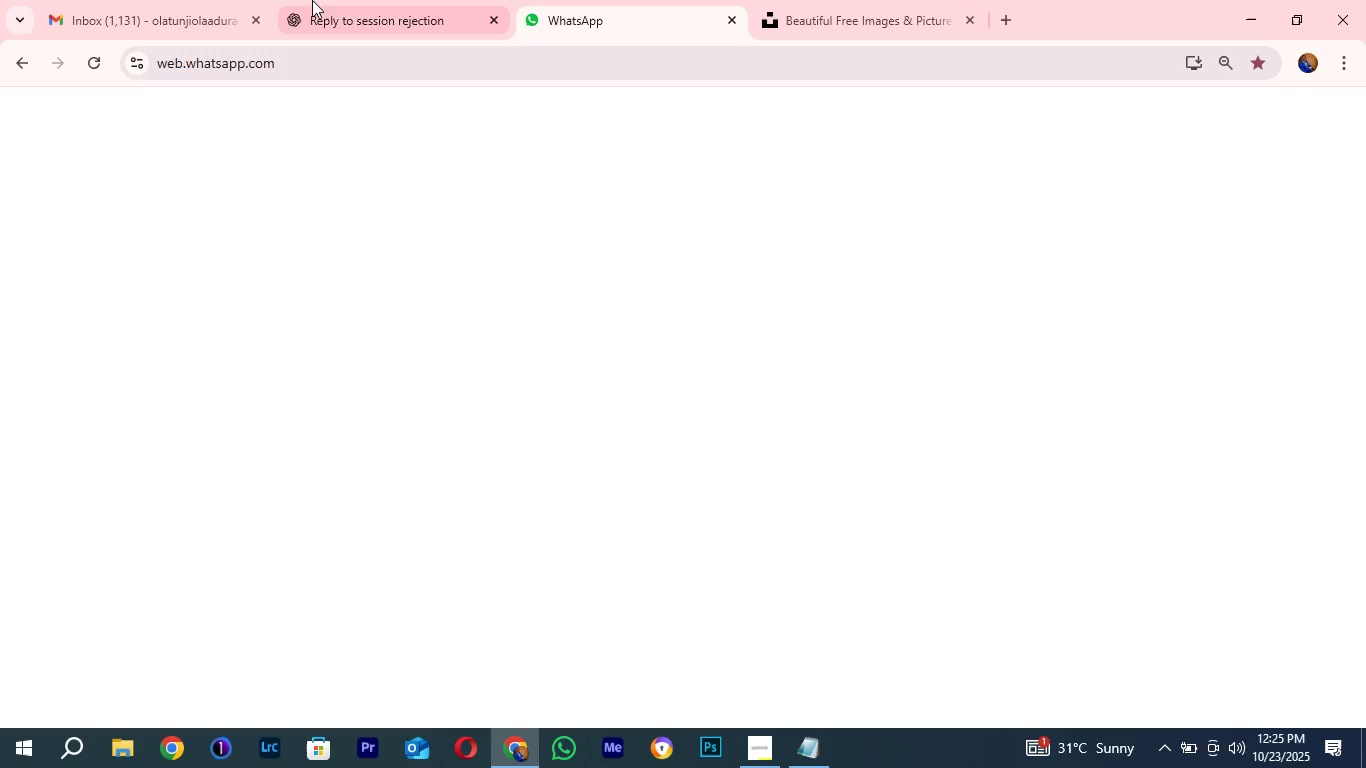 
left_click([335, 0])
 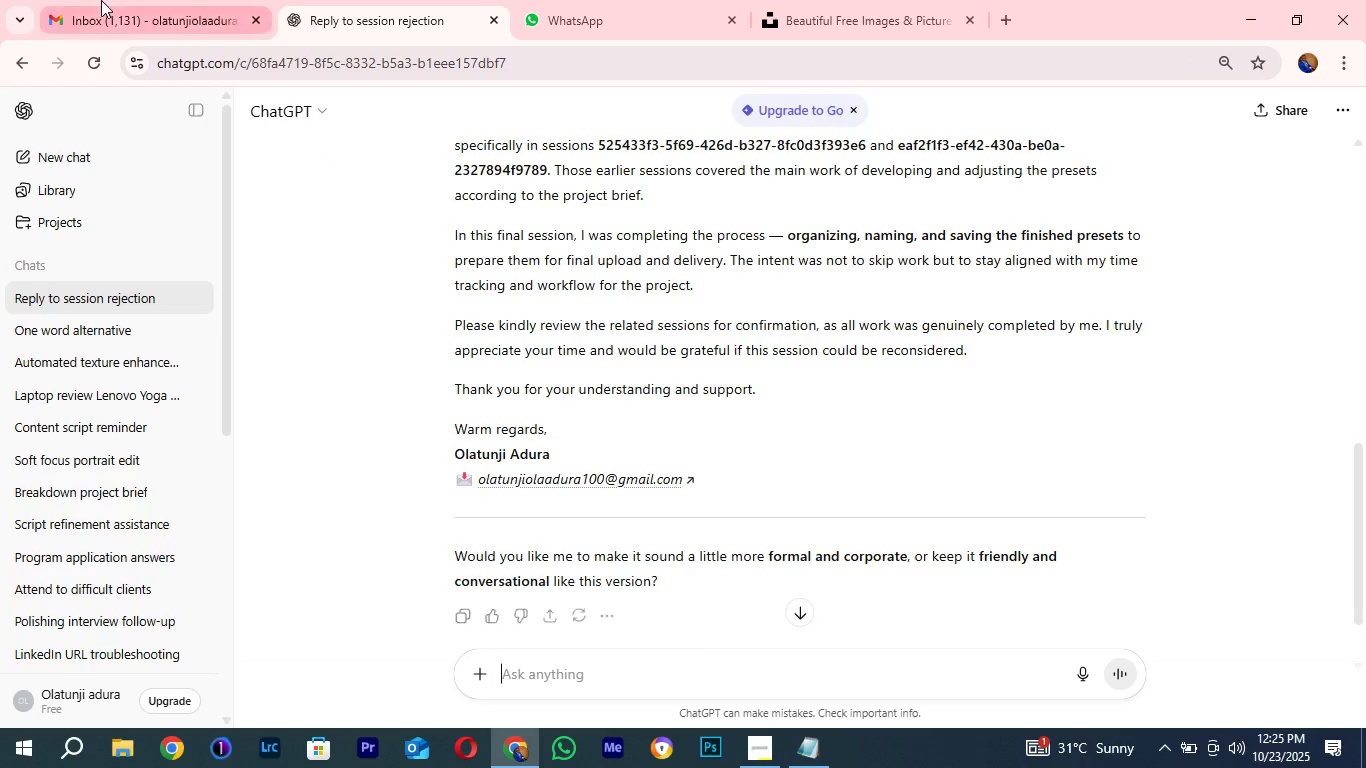 
left_click([101, 0])
 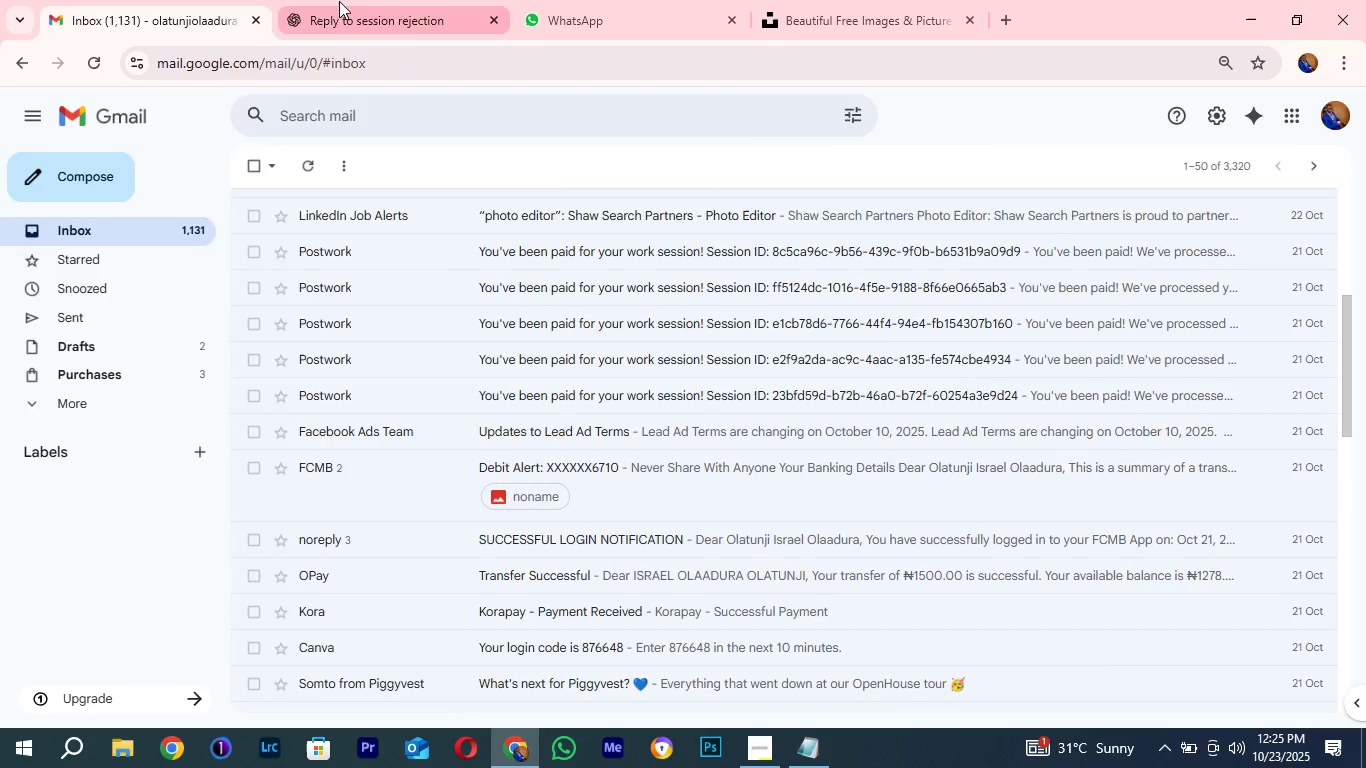 
left_click([339, 1])
 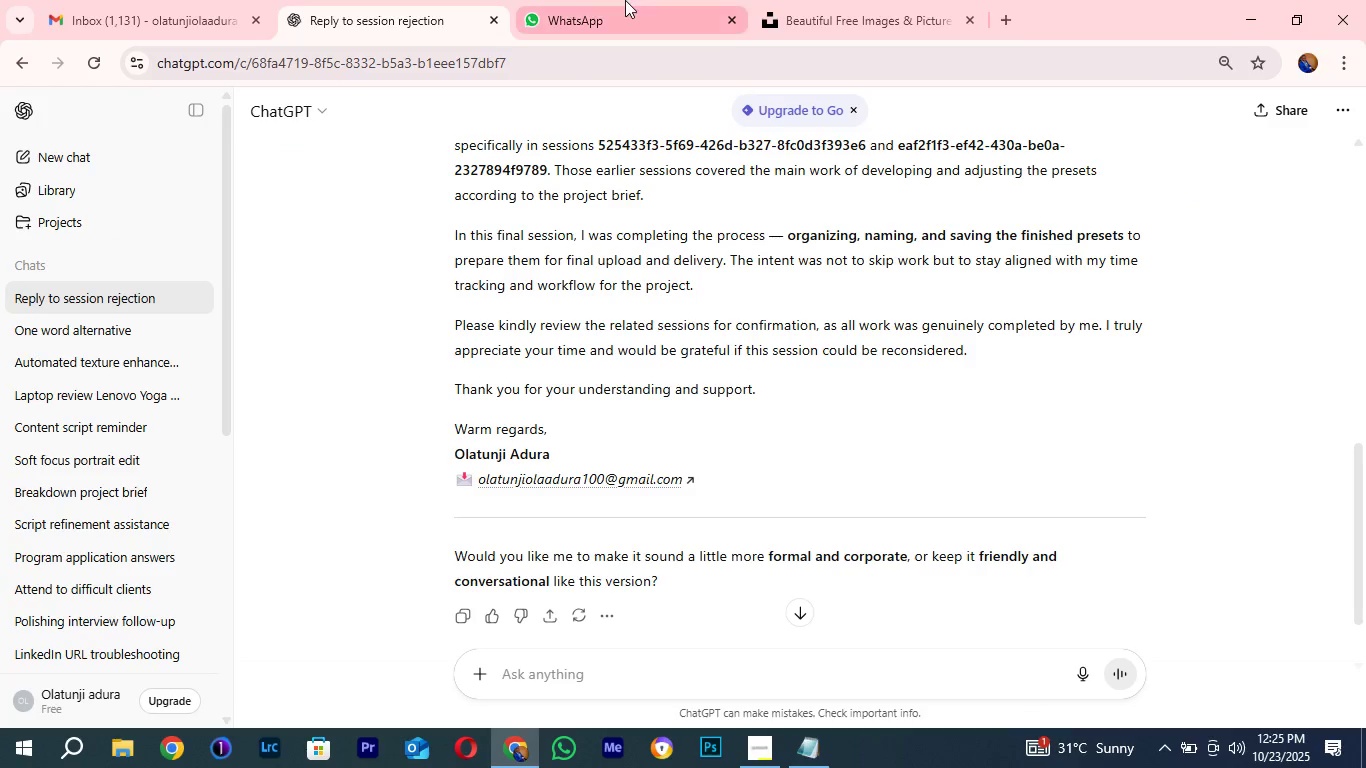 
left_click([625, 0])
 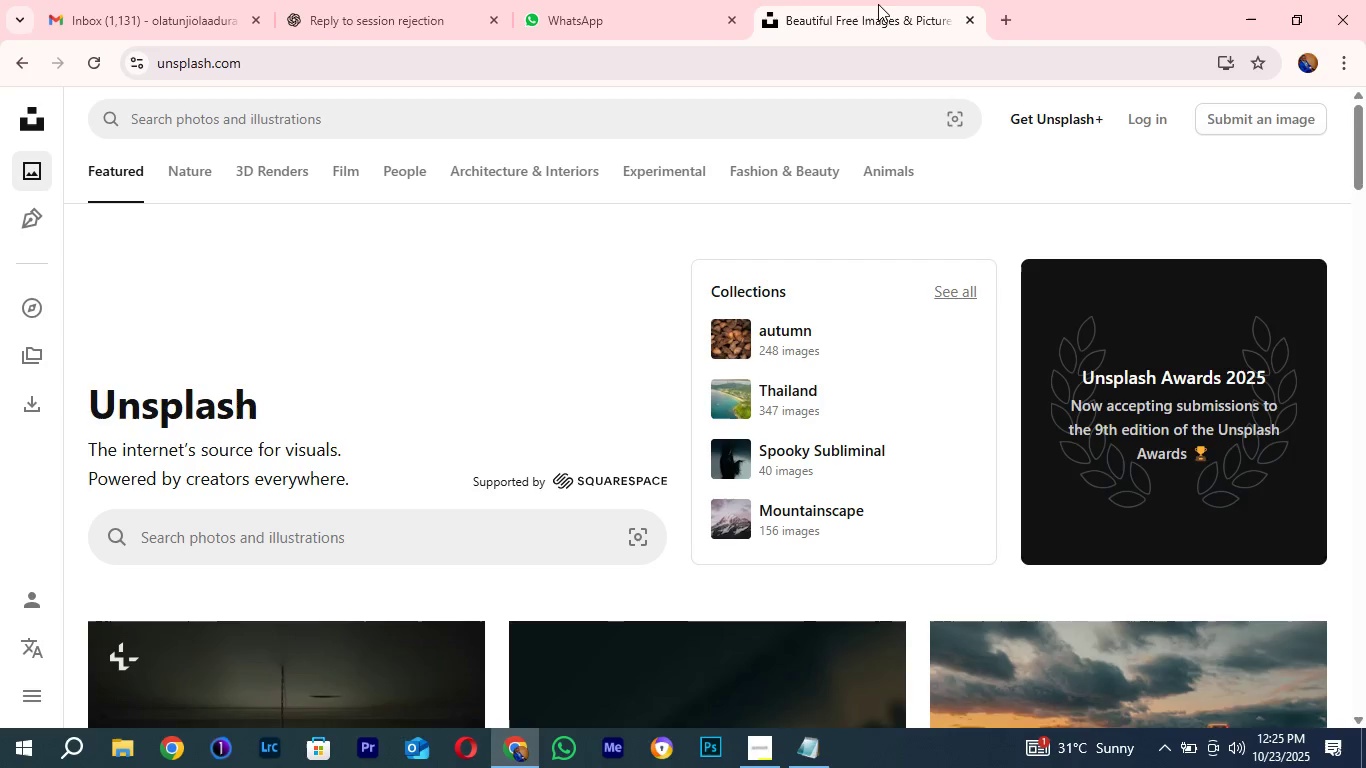 
double_click([878, 4])
 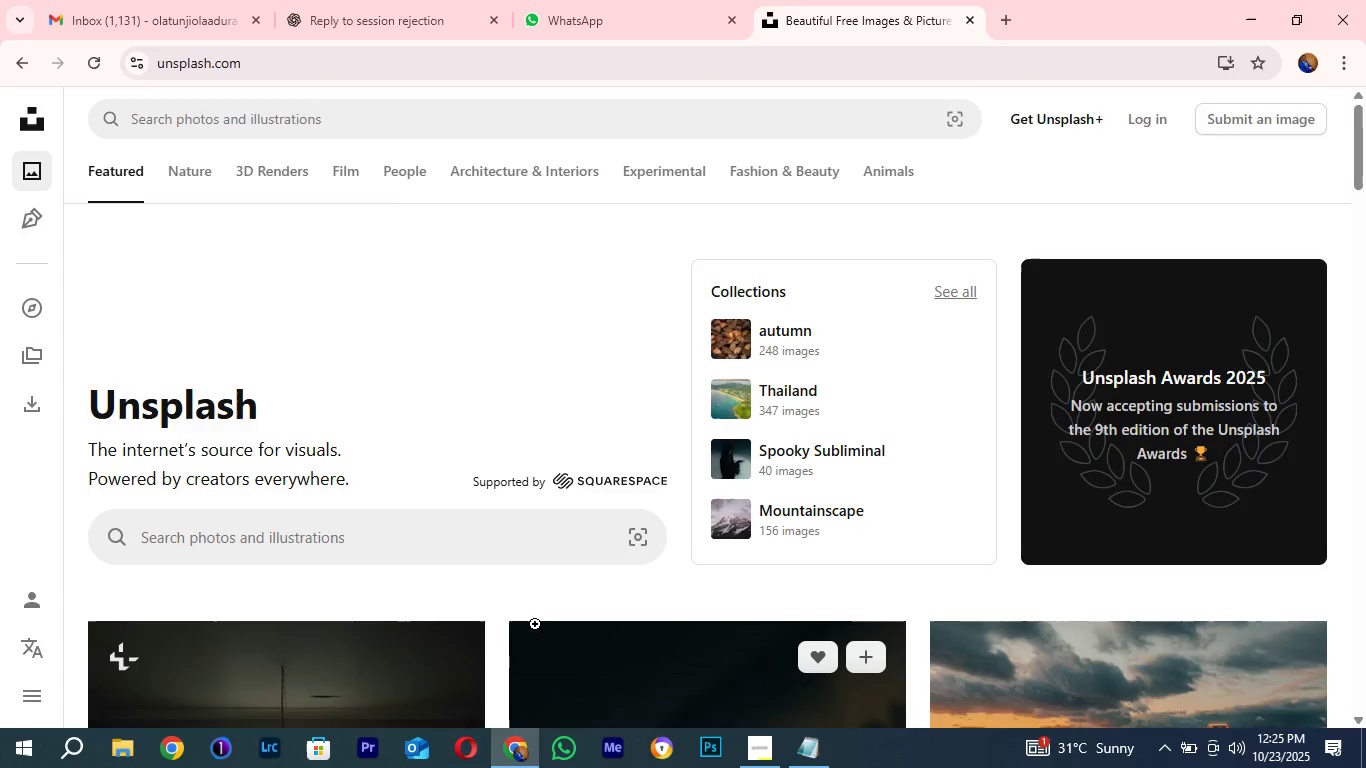 
scroll: coordinate [374, 472], scroll_direction: up, amount: 5.0
 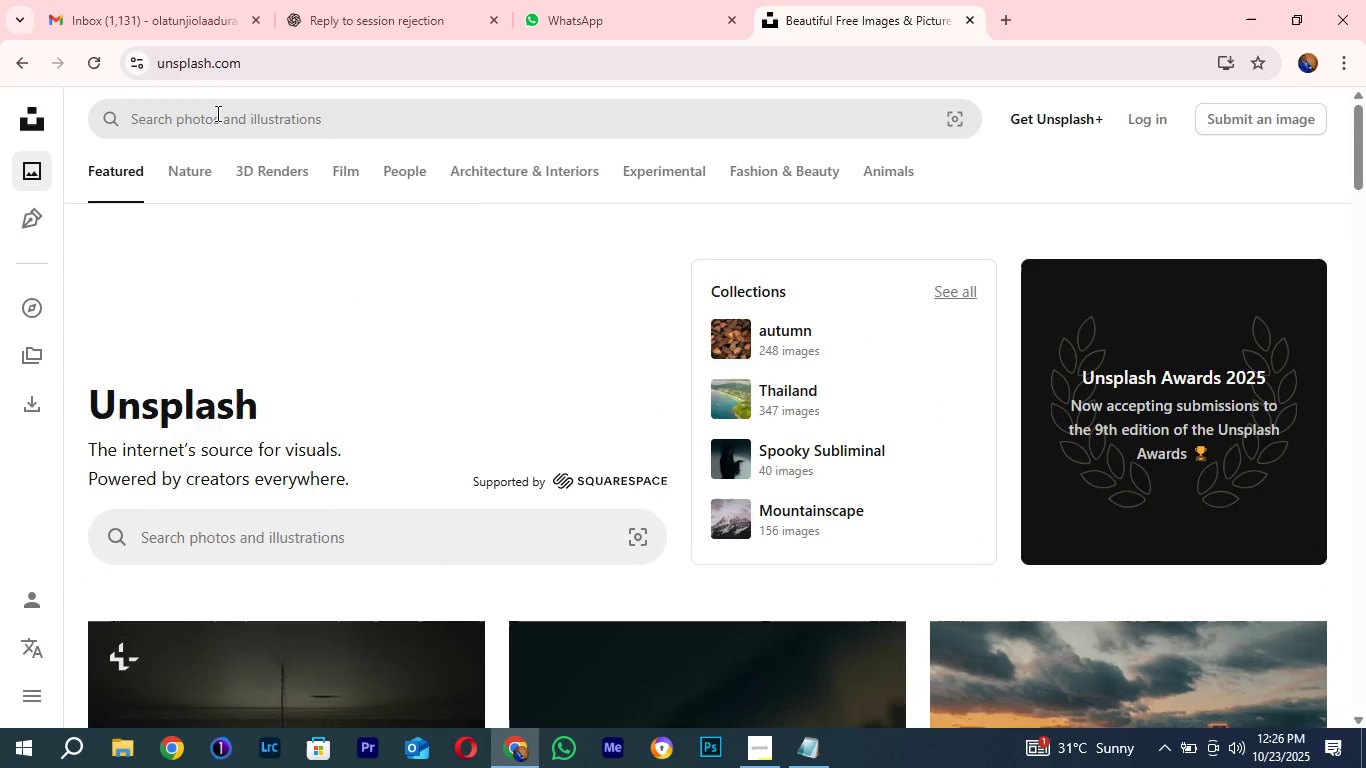 
left_click([216, 113])
 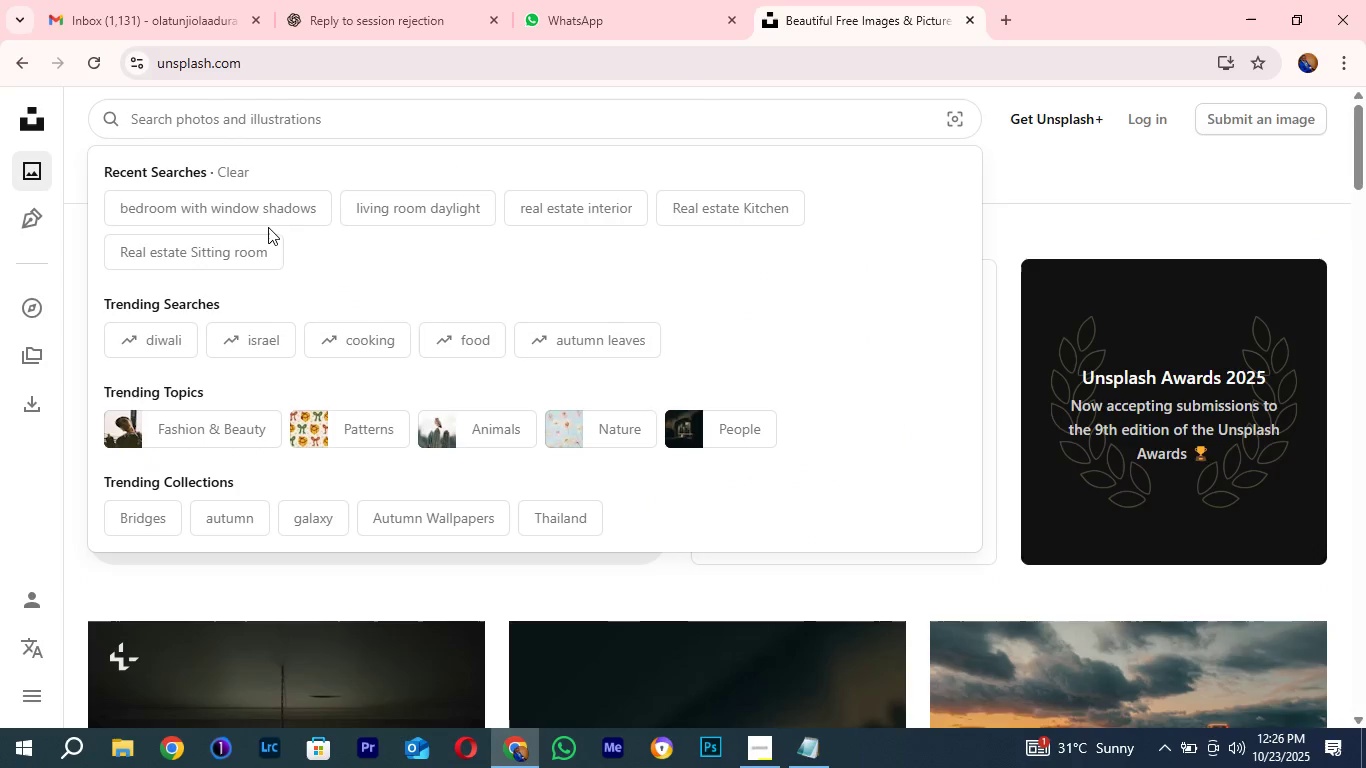 
type(real estate interior)
 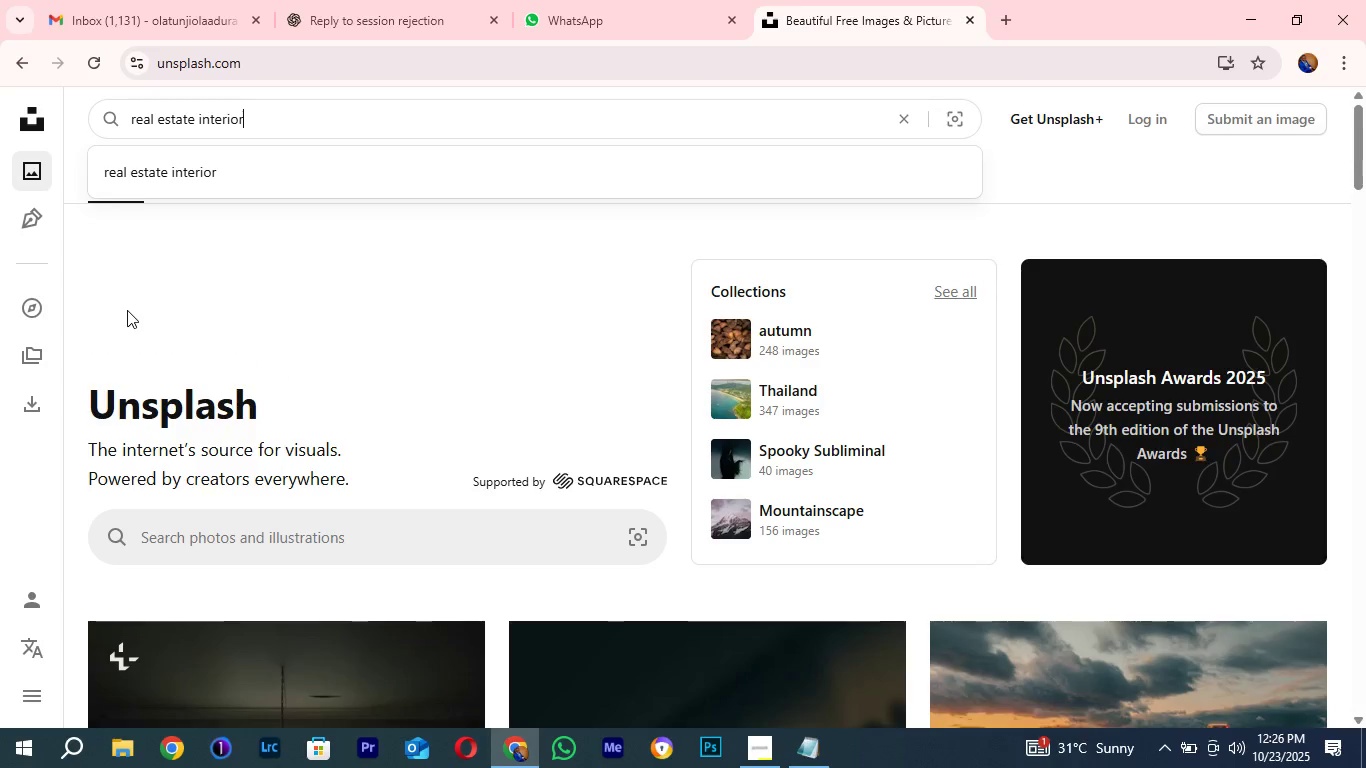 
key(Enter)
 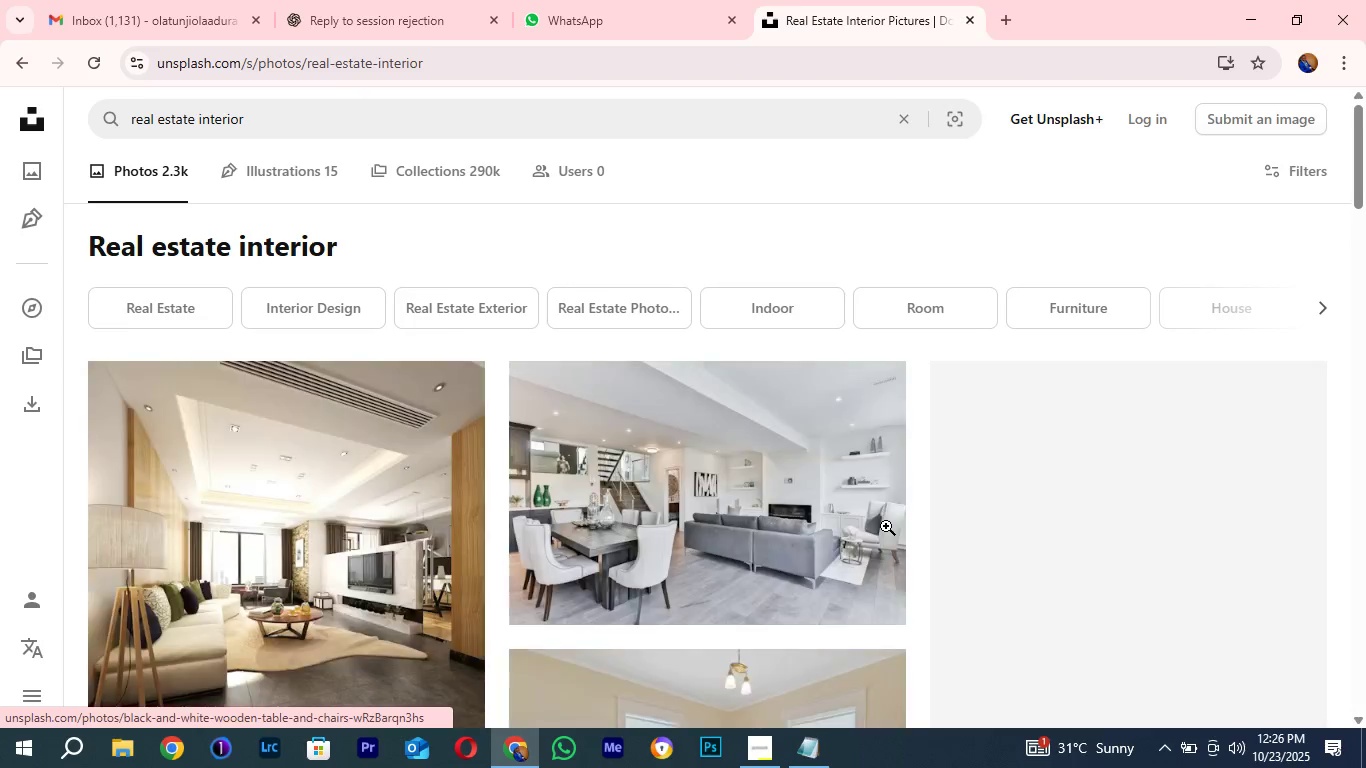 
scroll: coordinate [873, 507], scroll_direction: down, amount: 4.0
 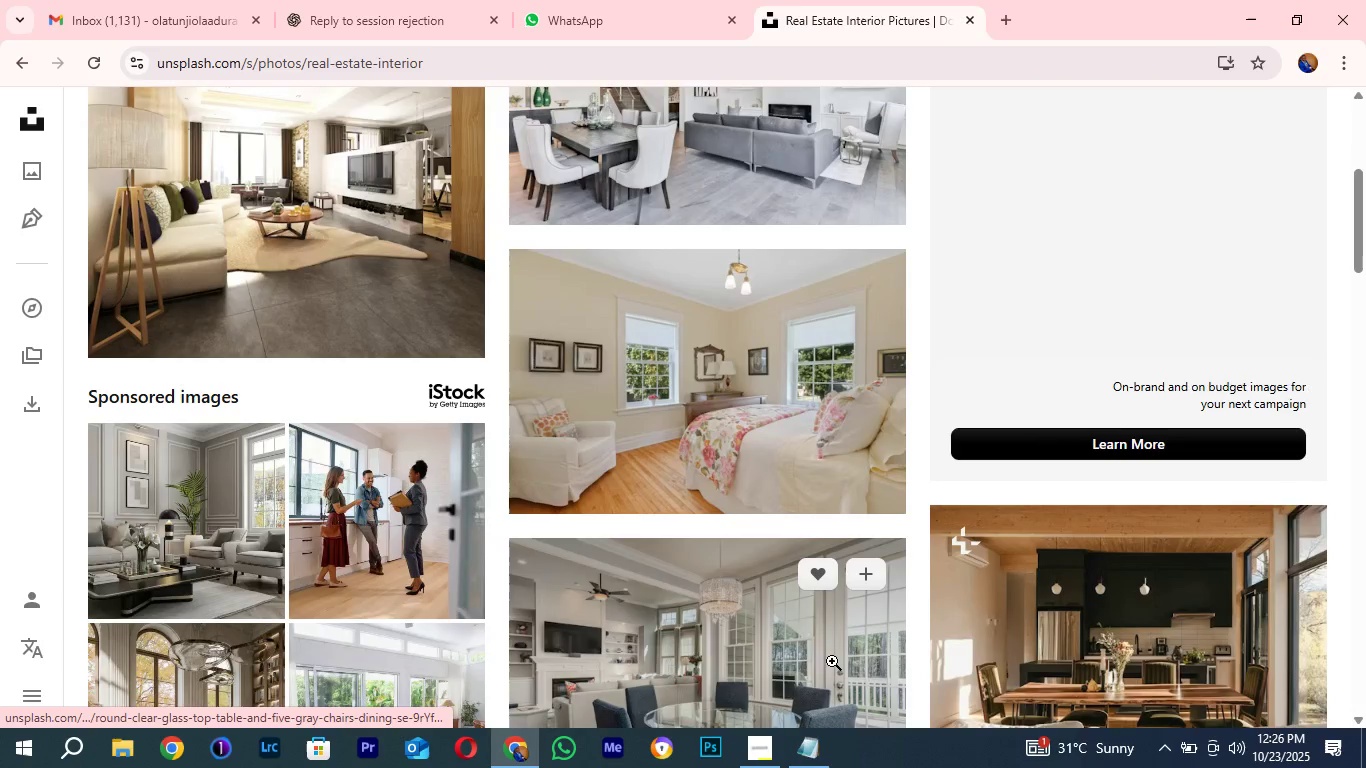 
scroll: coordinate [828, 659], scroll_direction: up, amount: 1.0
 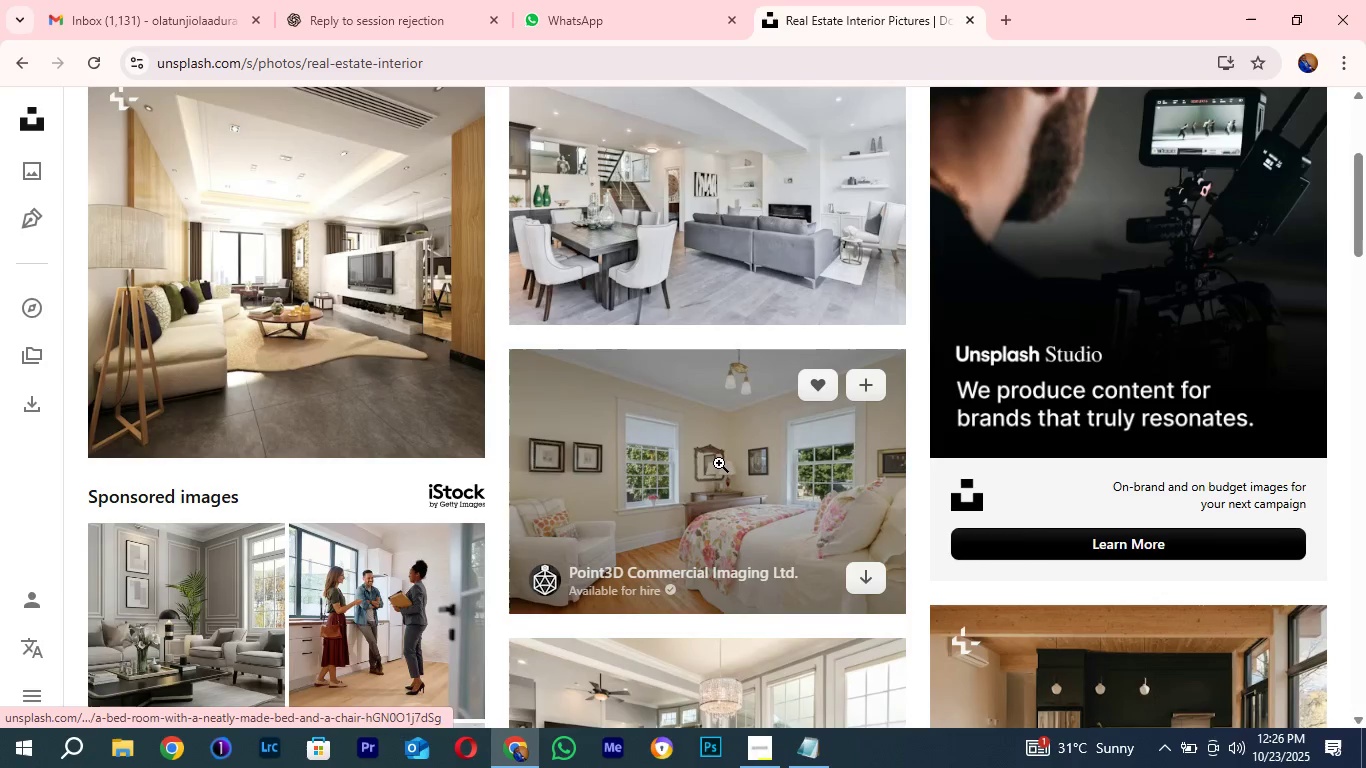 
left_click([719, 463])
 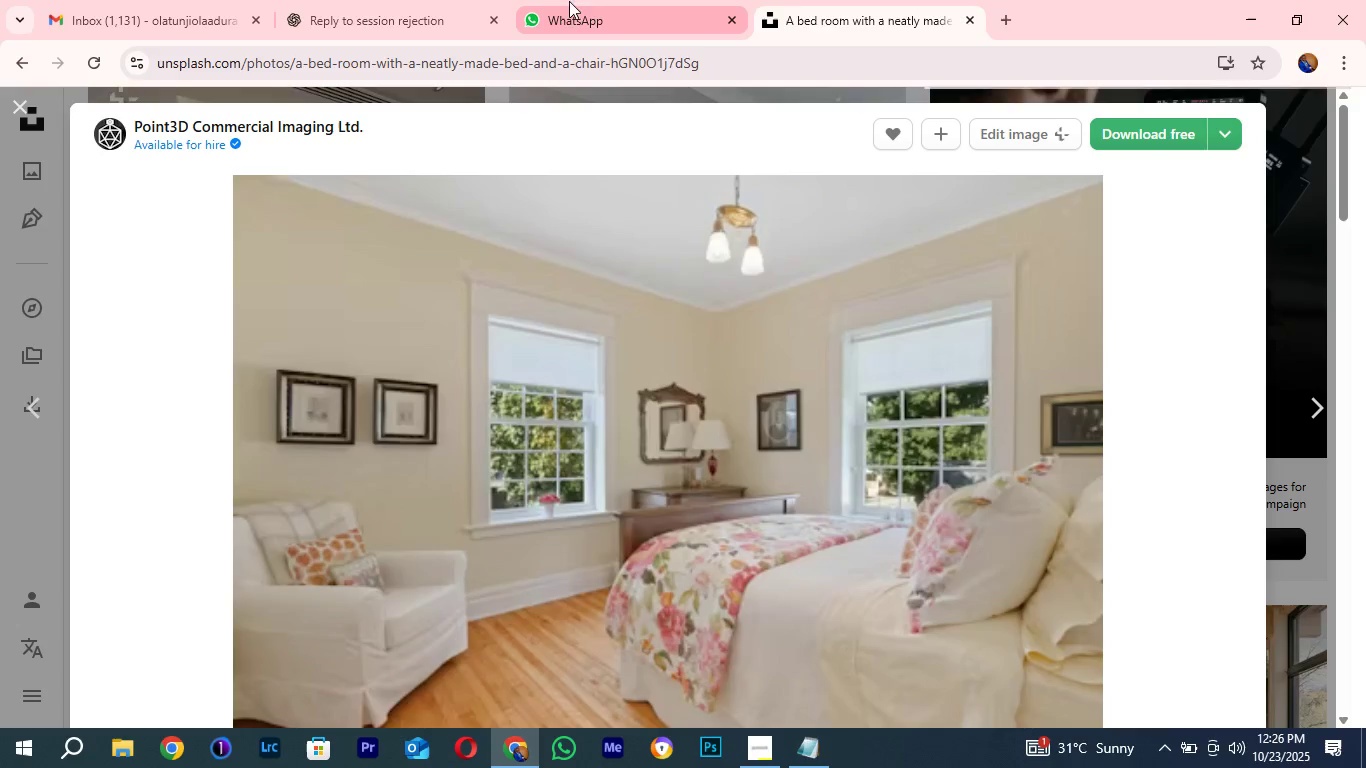 
left_click([591, 0])
 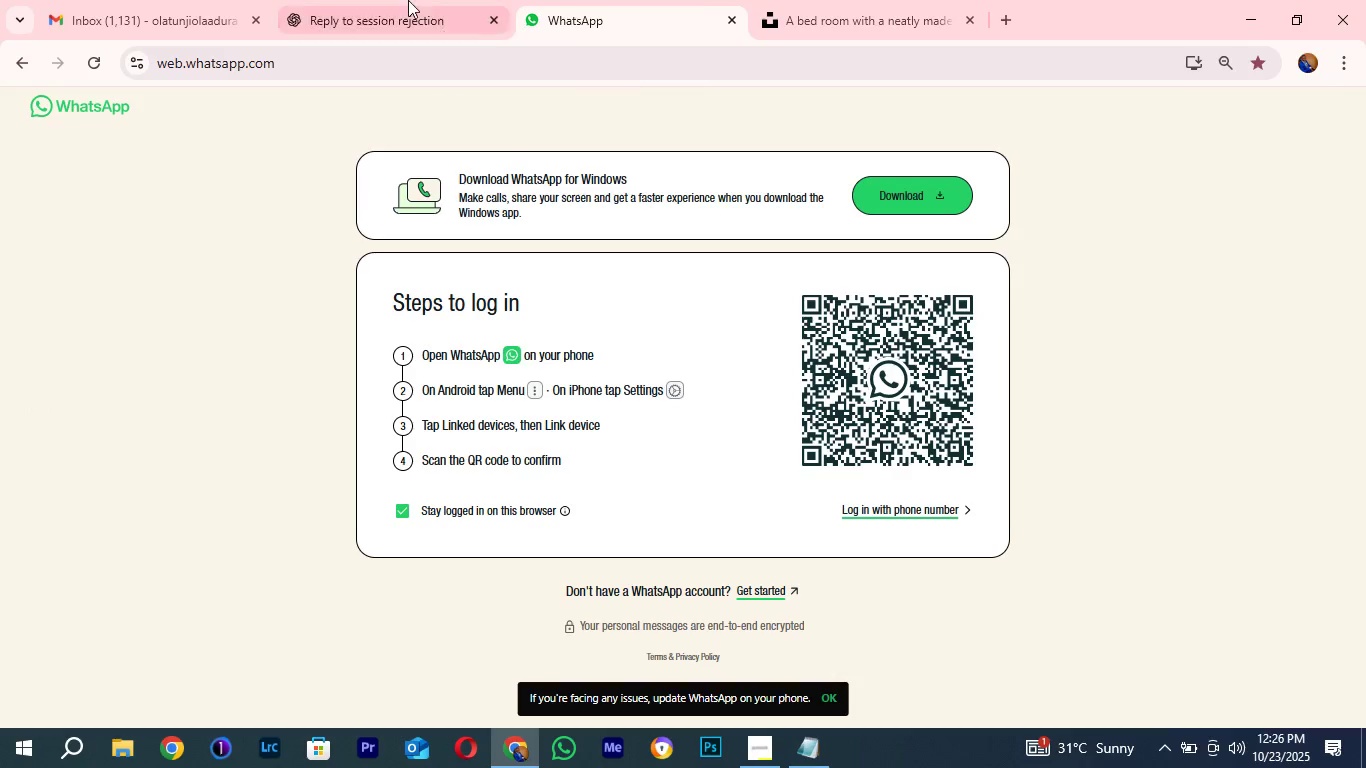 
left_click([401, 0])
 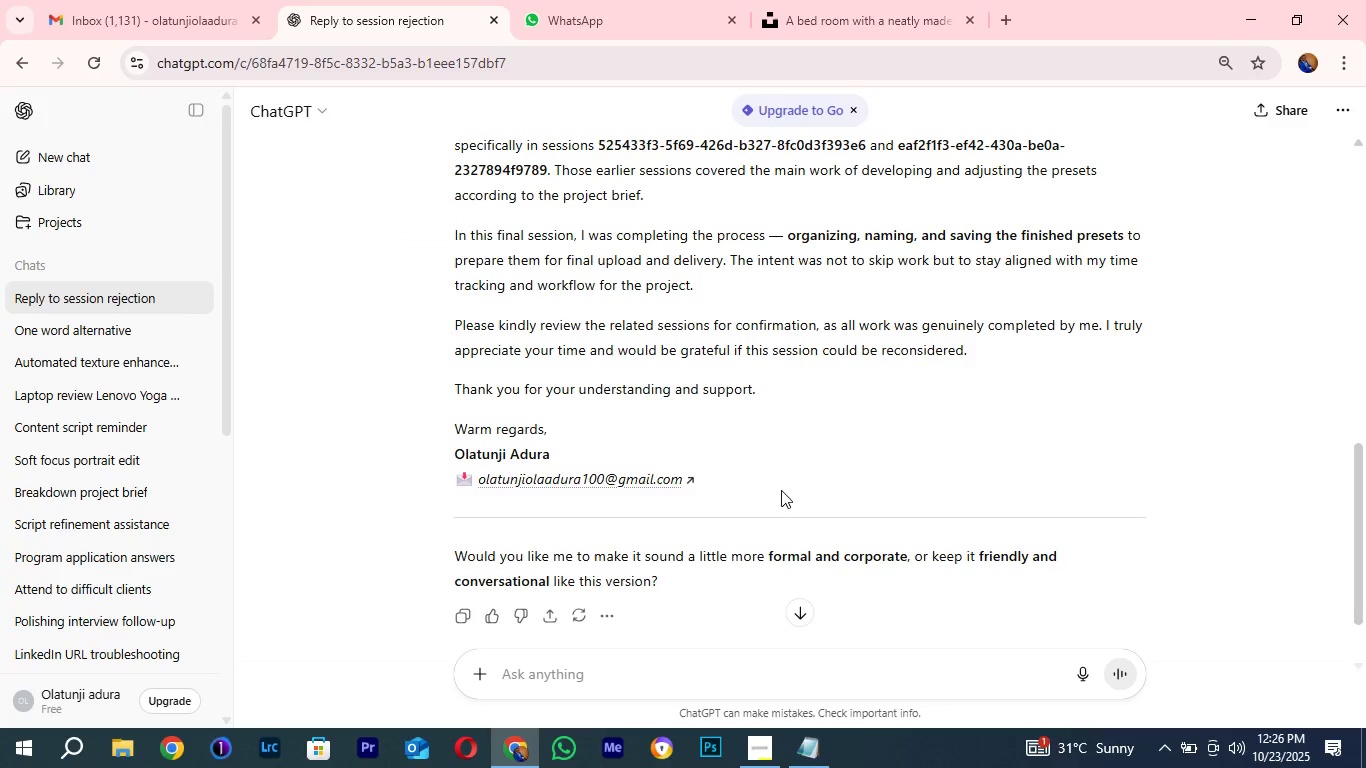 
scroll: coordinate [622, 383], scroll_direction: up, amount: 46.0
 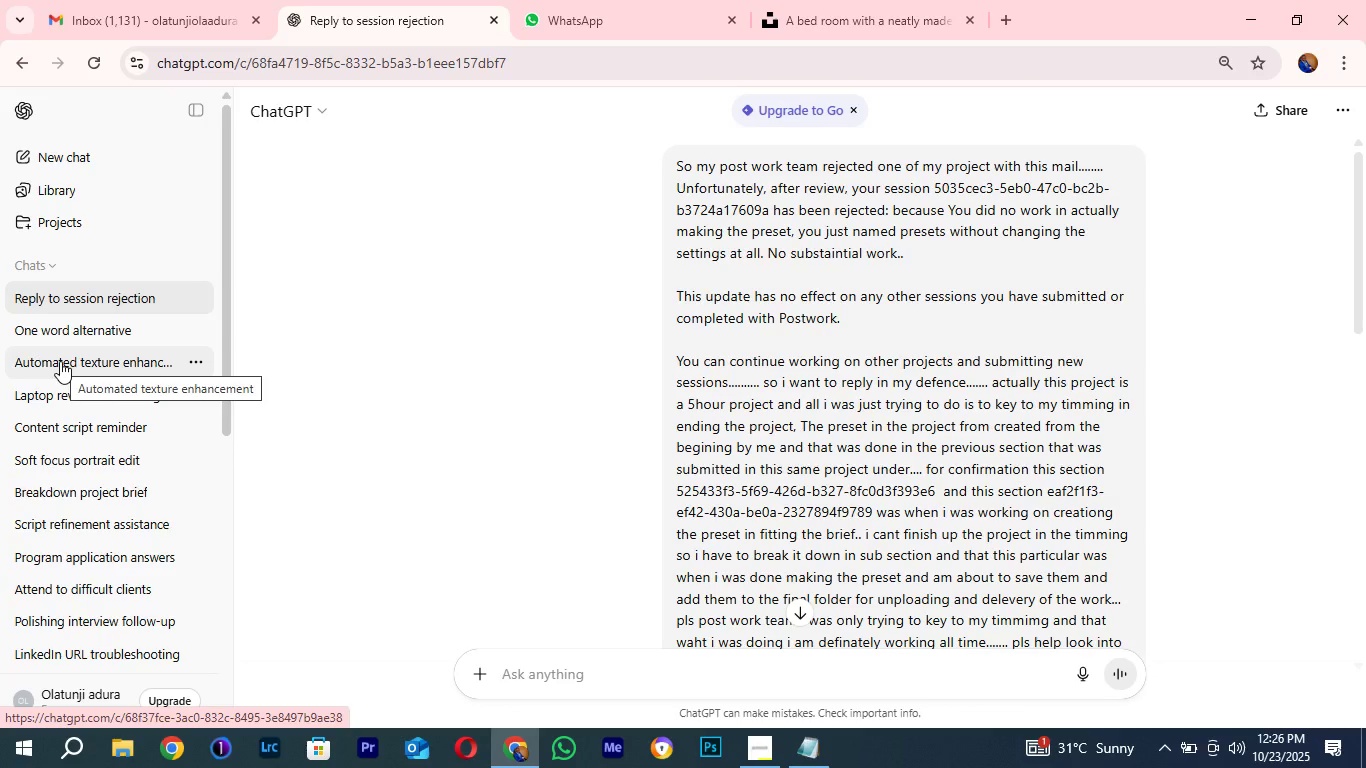 
left_click([60, 361])
 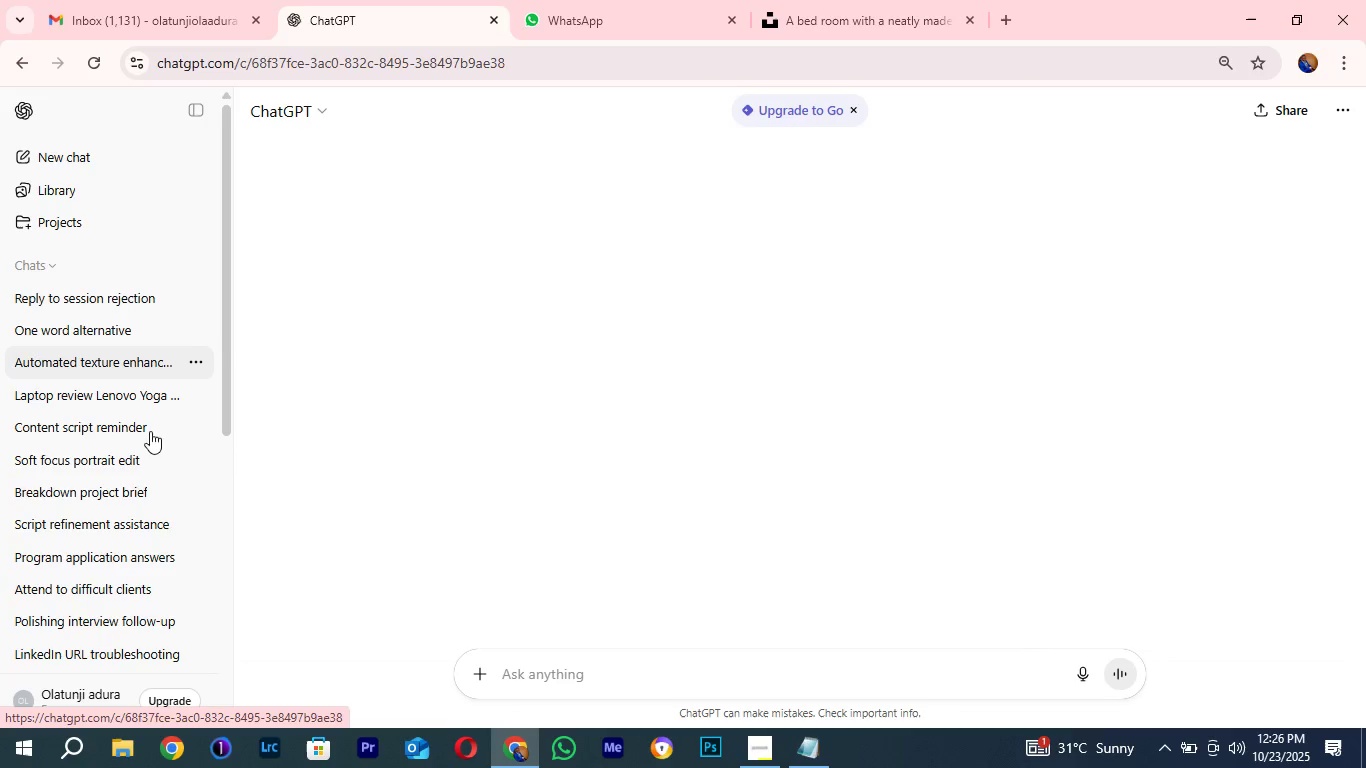 
wait(6.71)
 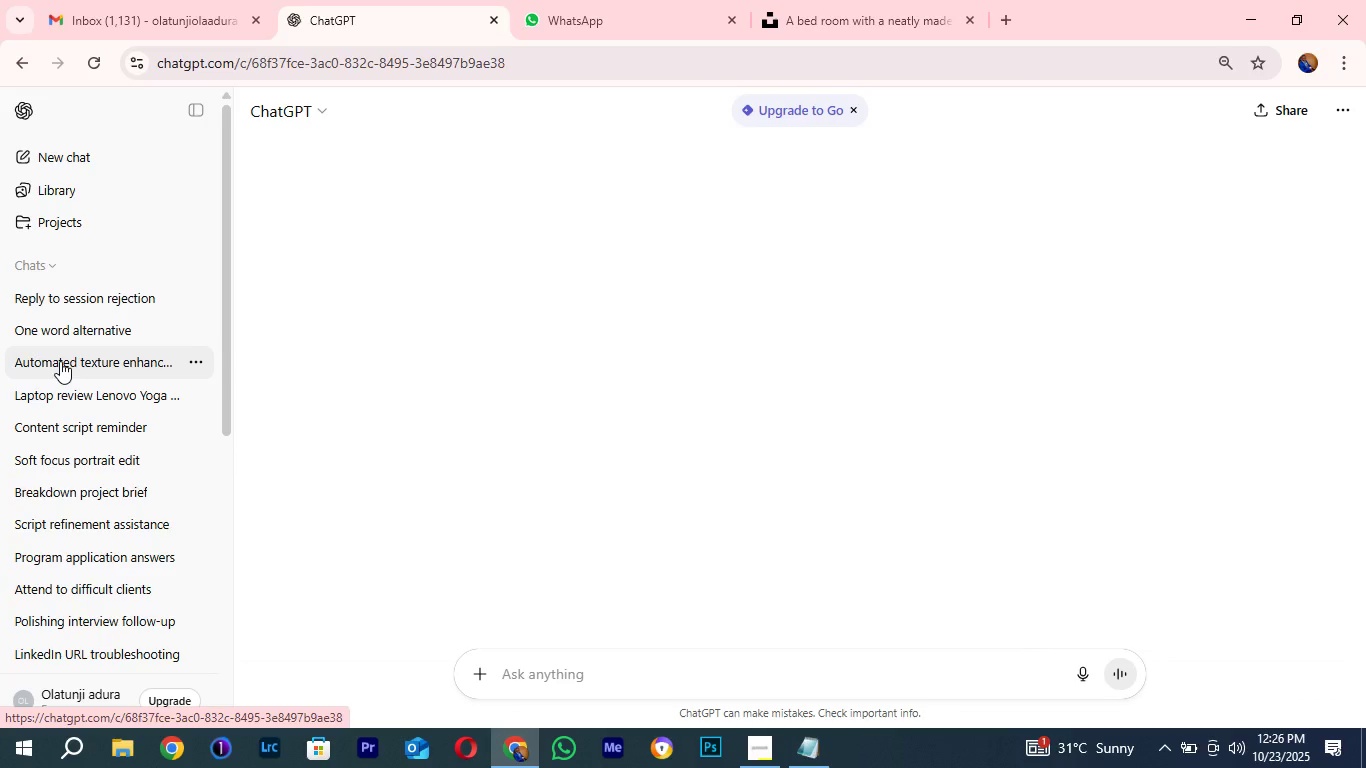 
left_click([901, 0])
 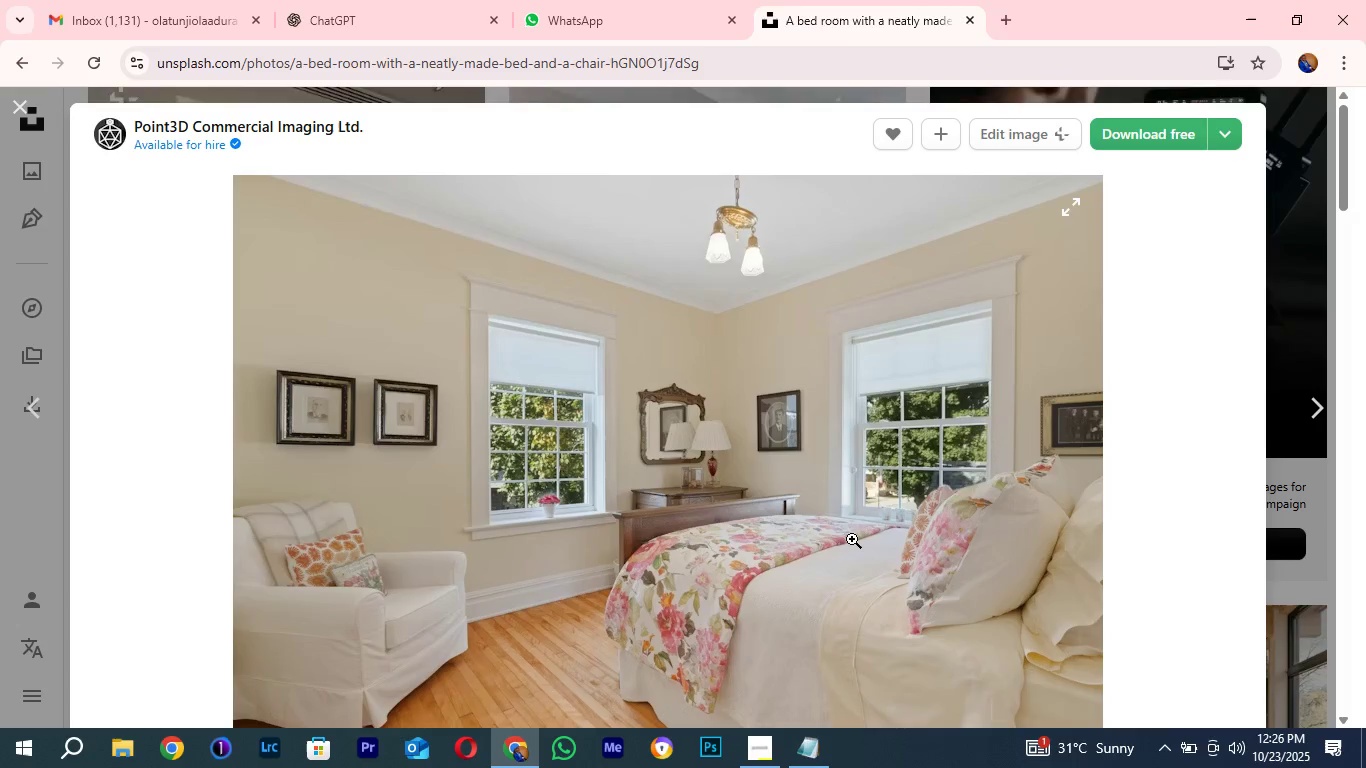 
scroll: coordinate [868, 500], scroll_direction: down, amount: 34.0
 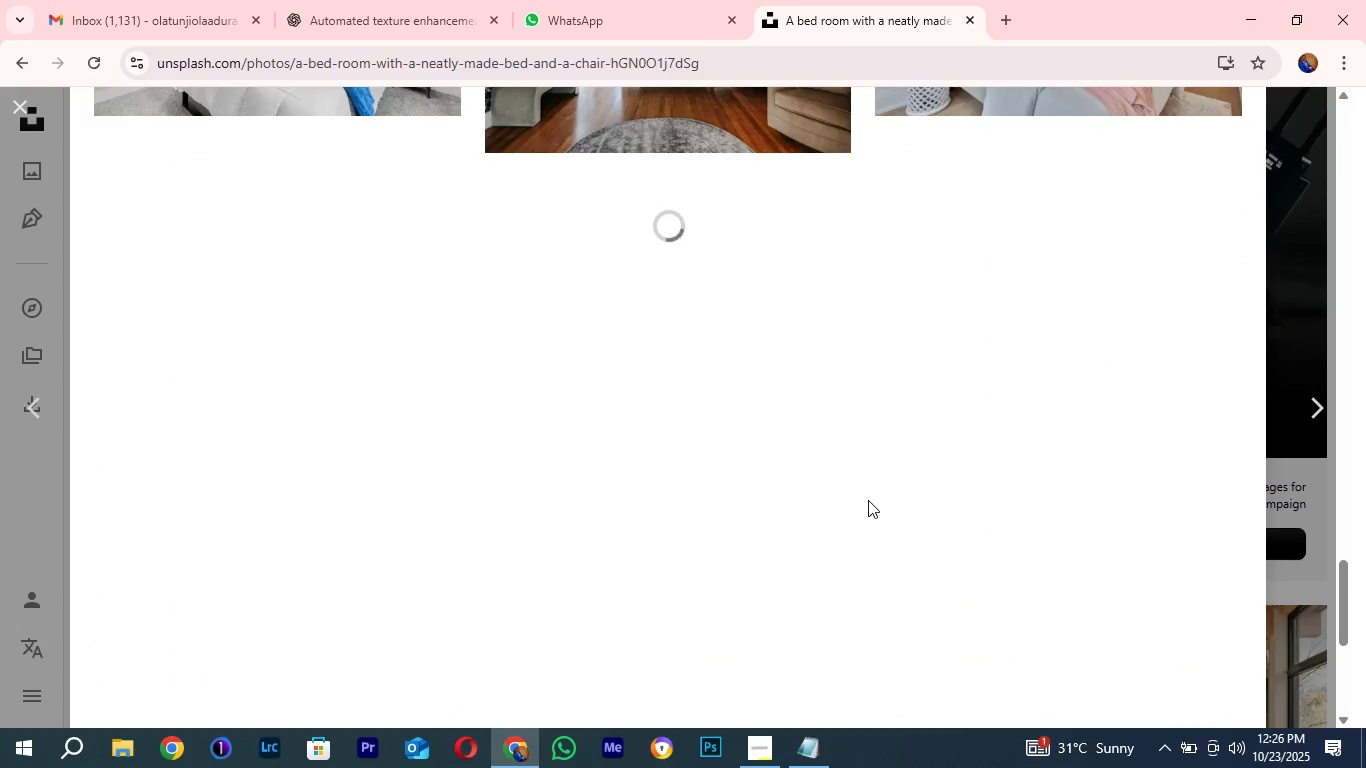 
scroll: coordinate [865, 397], scroll_direction: up, amount: 40.0
 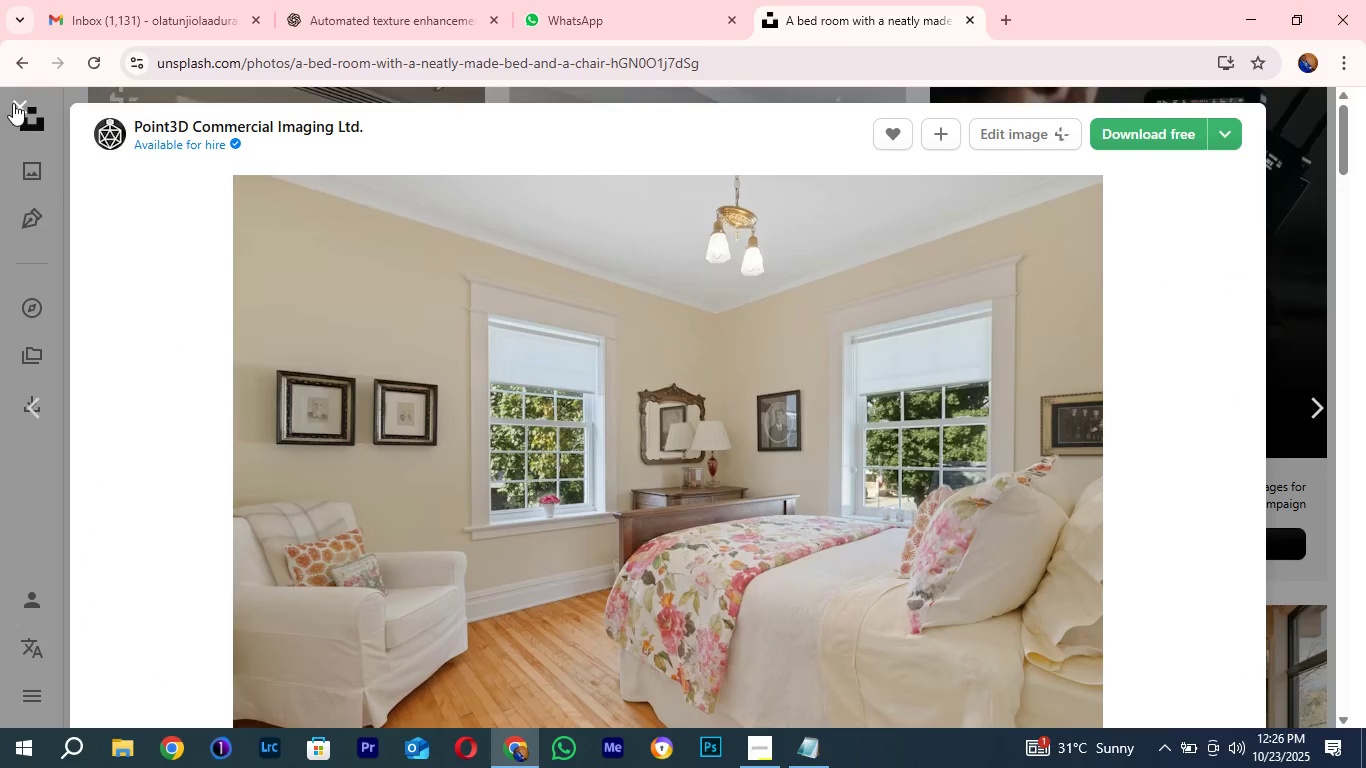 
left_click([13, 103])
 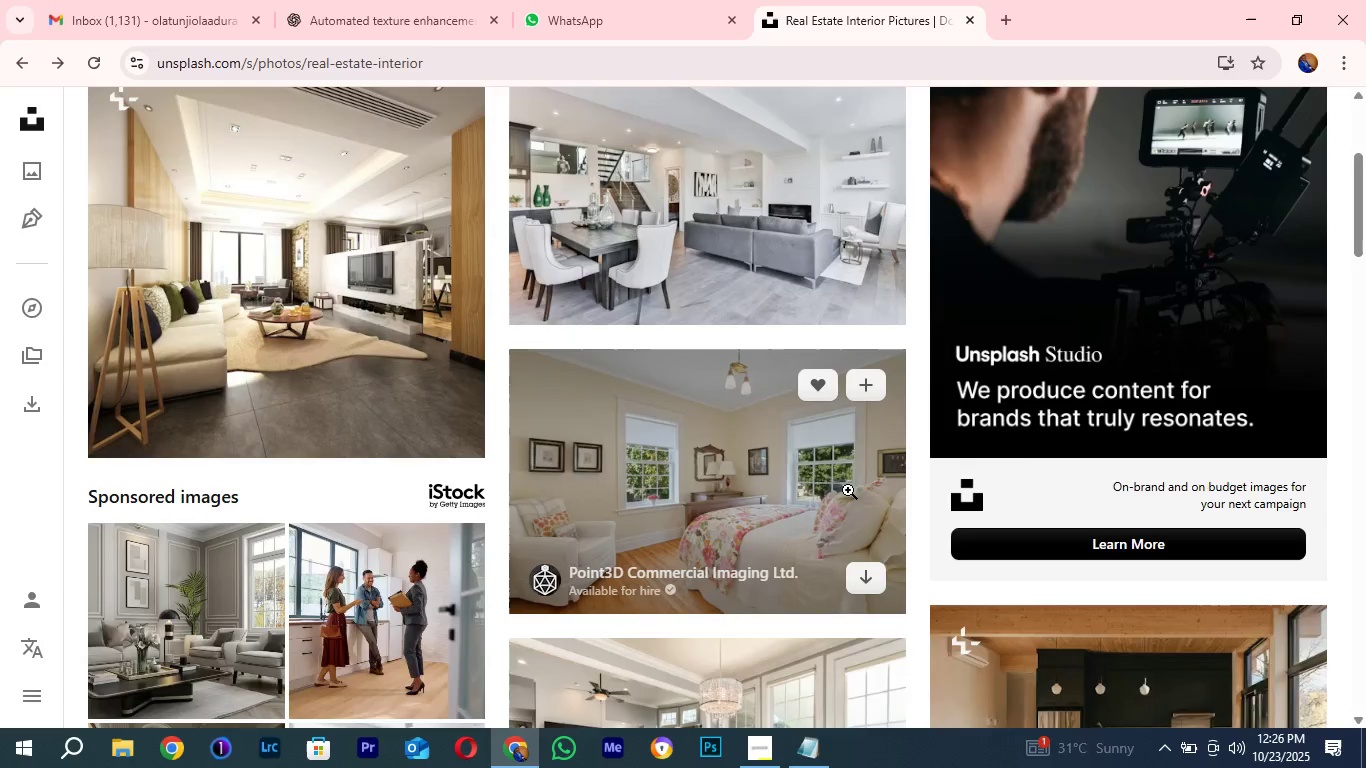 
scroll: coordinate [826, 485], scroll_direction: up, amount: 10.0
 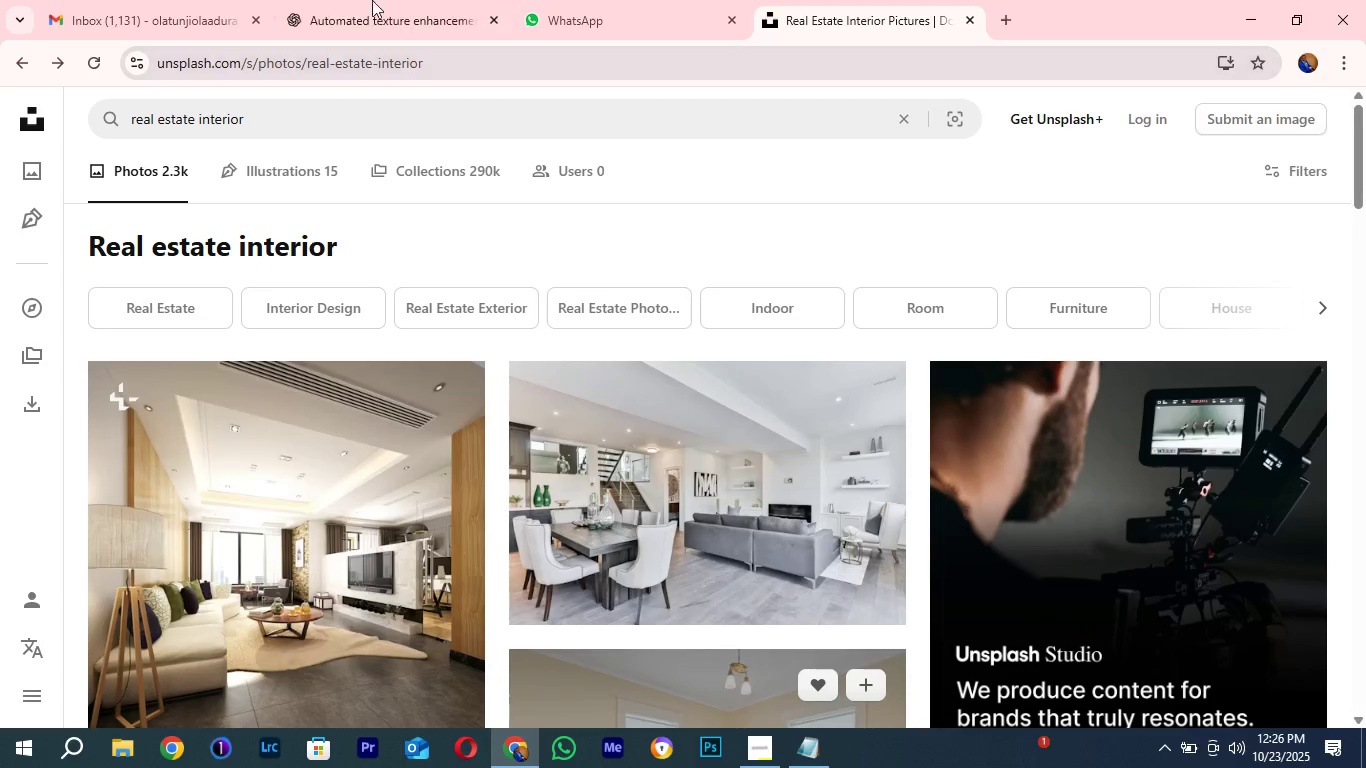 
left_click([362, 0])
 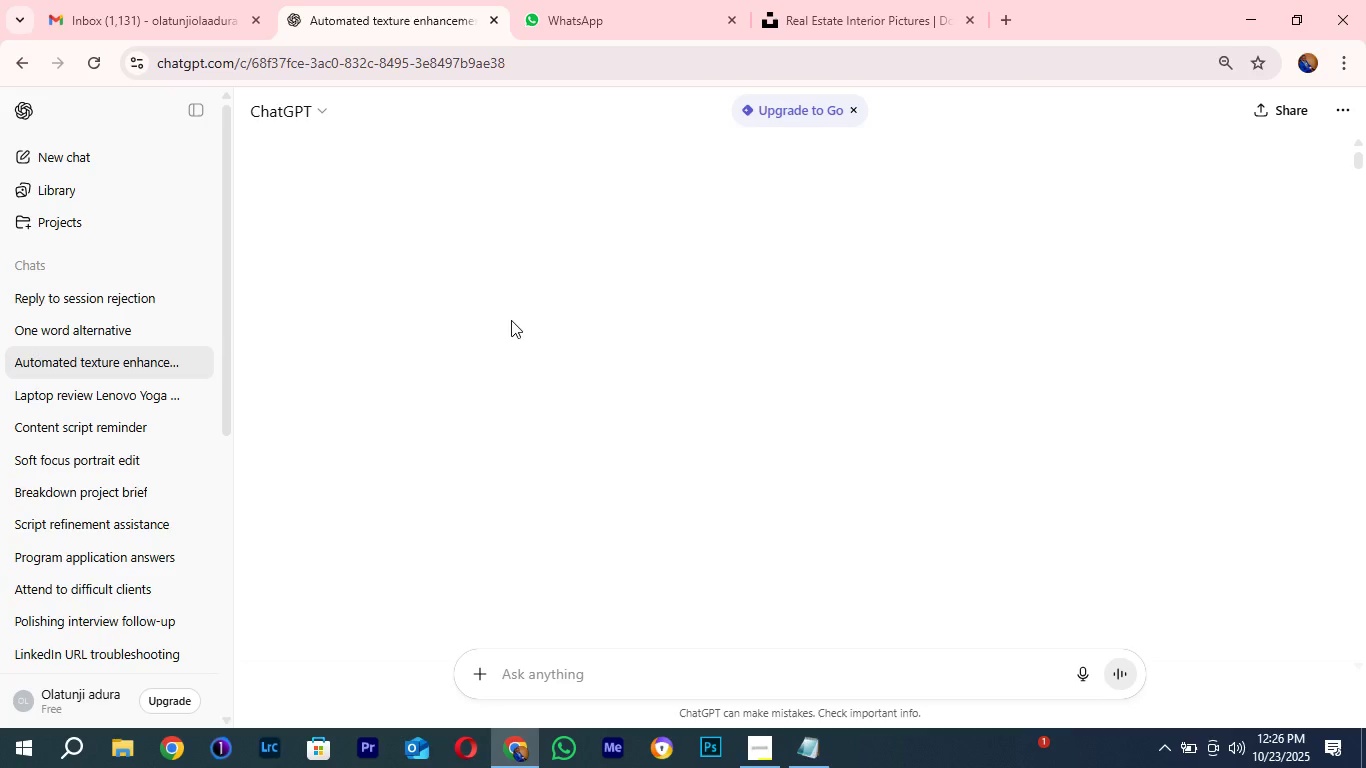 
scroll: coordinate [871, 504], scroll_direction: up, amount: 27.0
 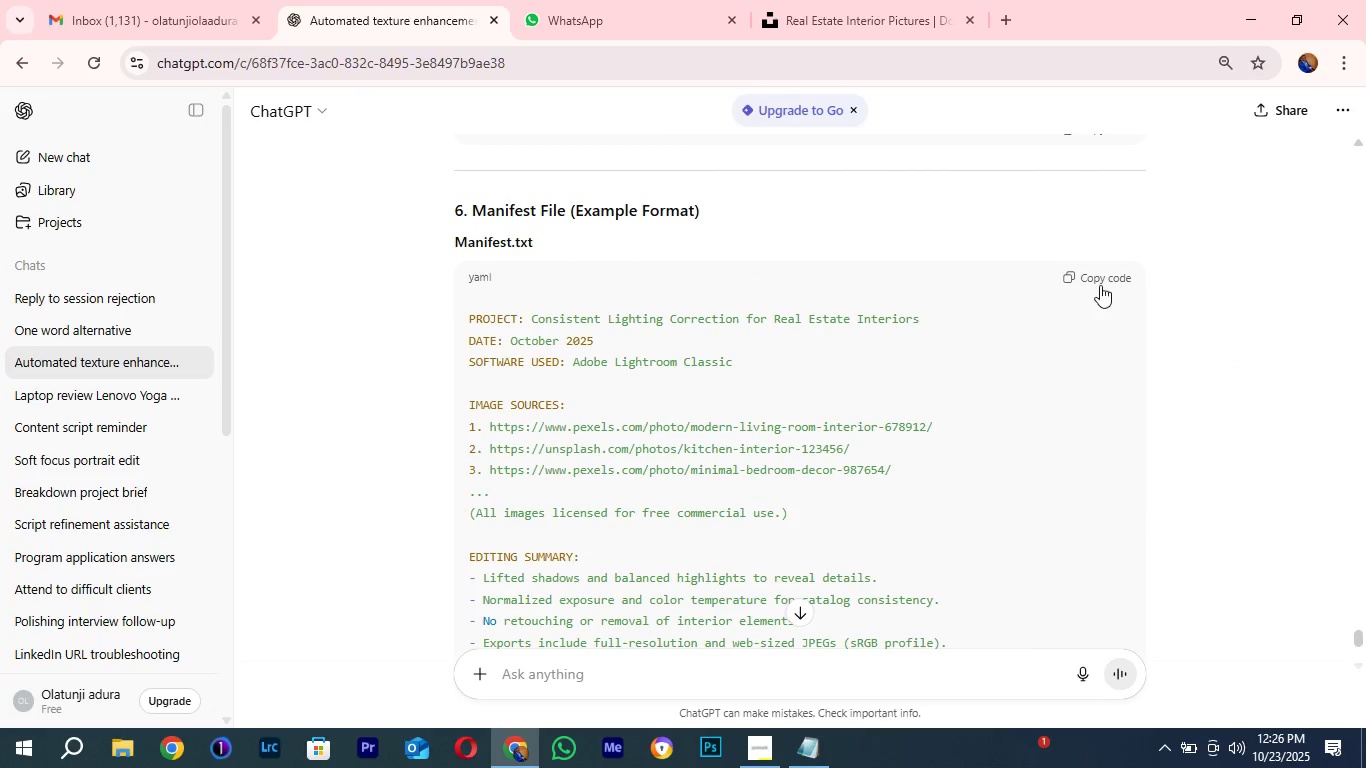 
left_click([1094, 275])
 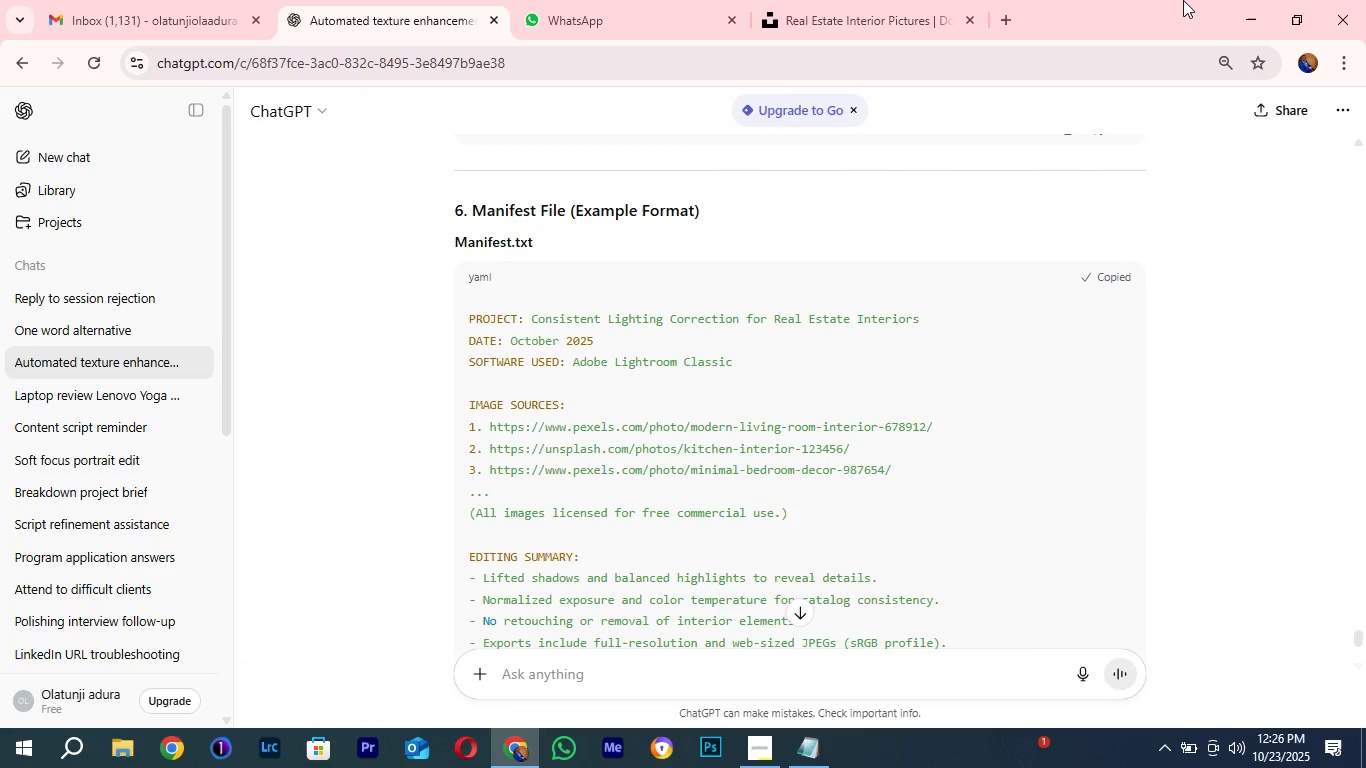 
left_click([1252, 0])
 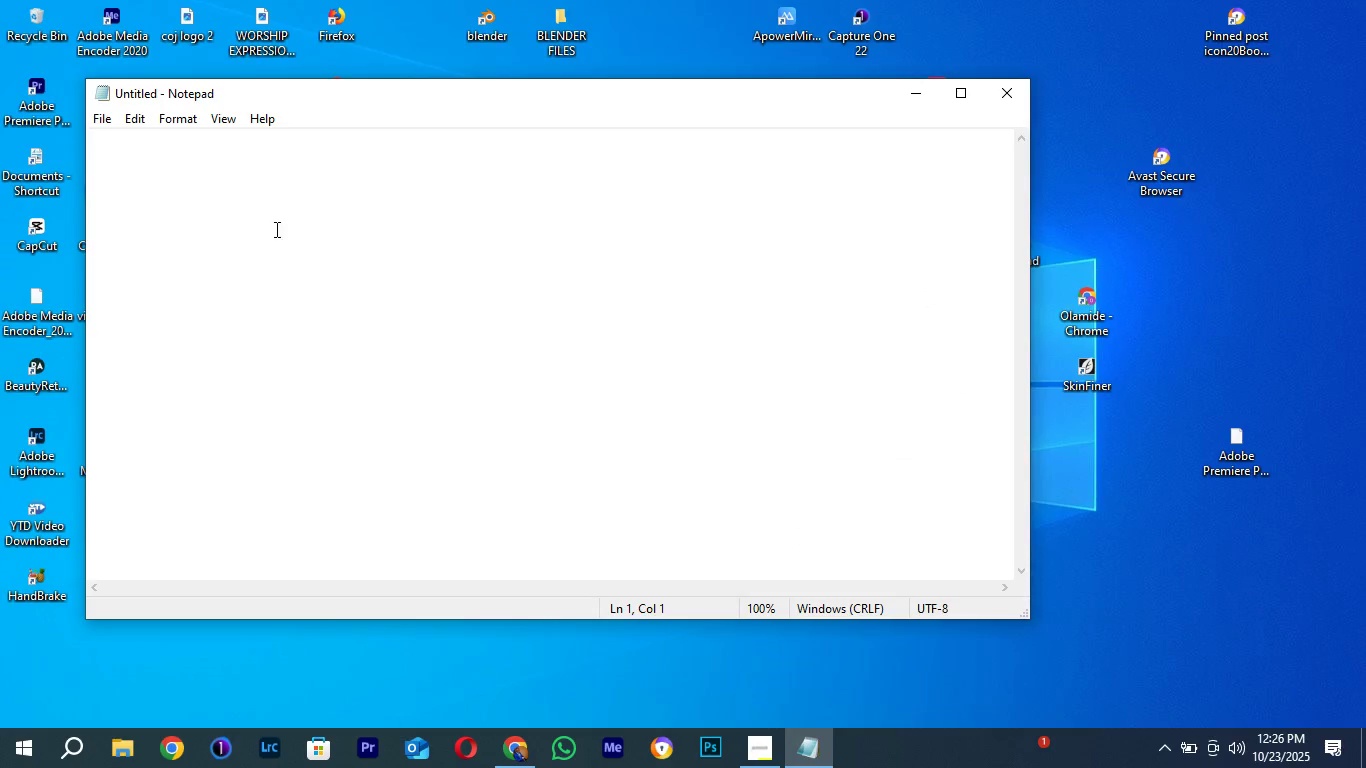 
left_click([269, 227])
 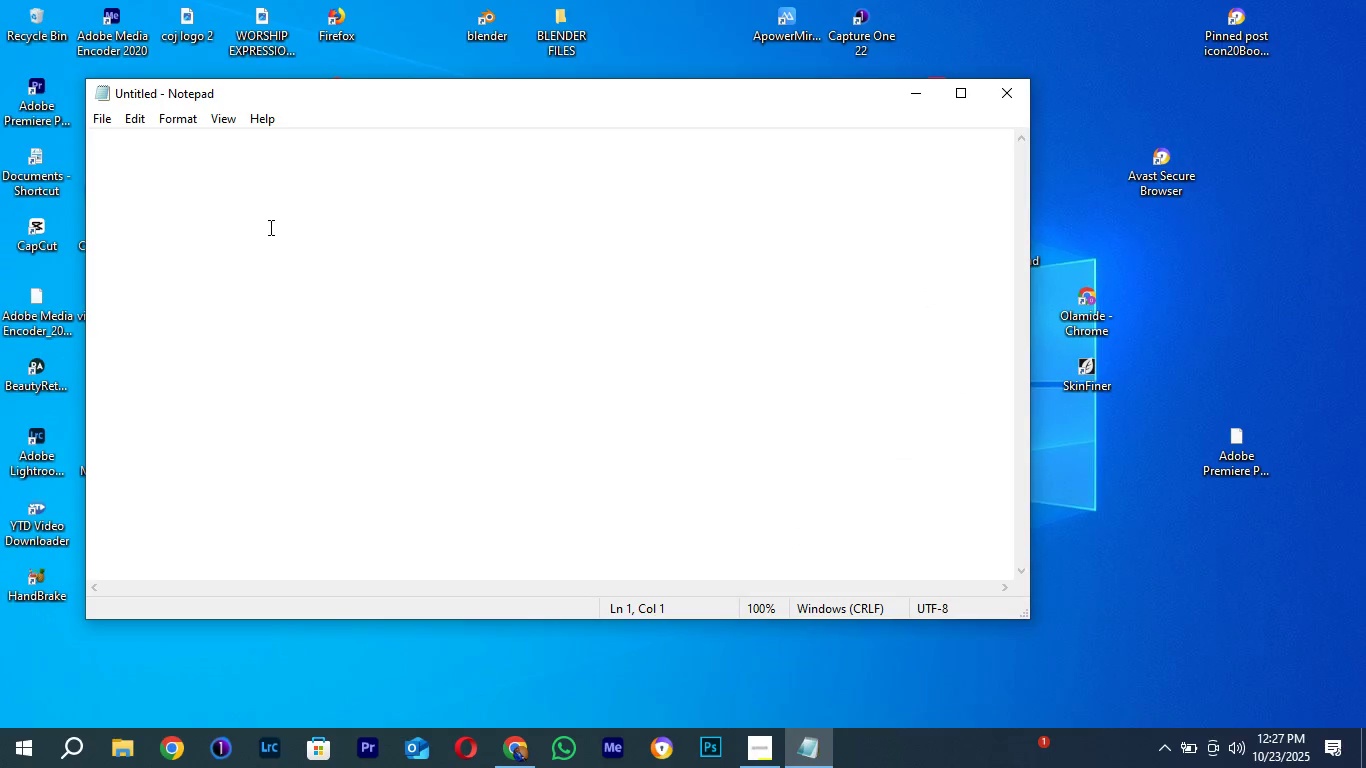 
key(Control+V)
 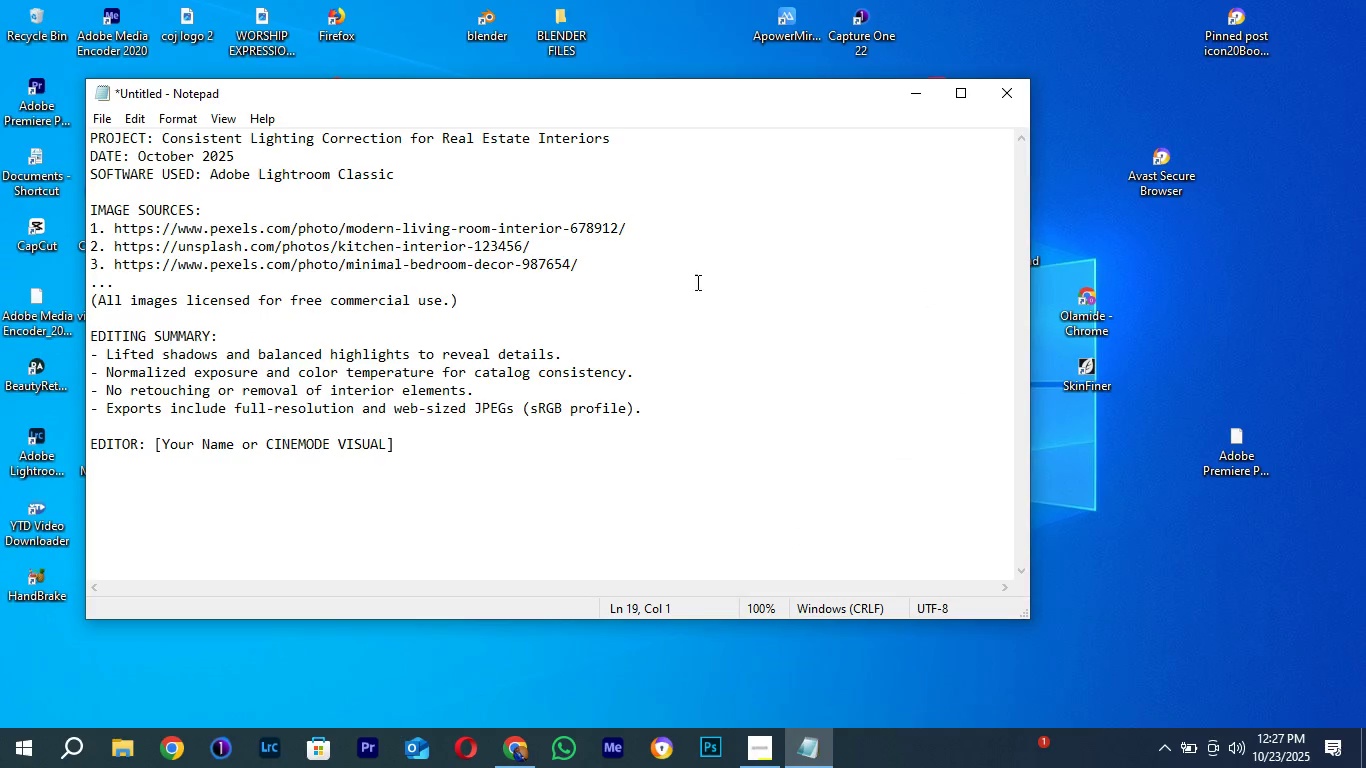 
left_click([691, 288])
 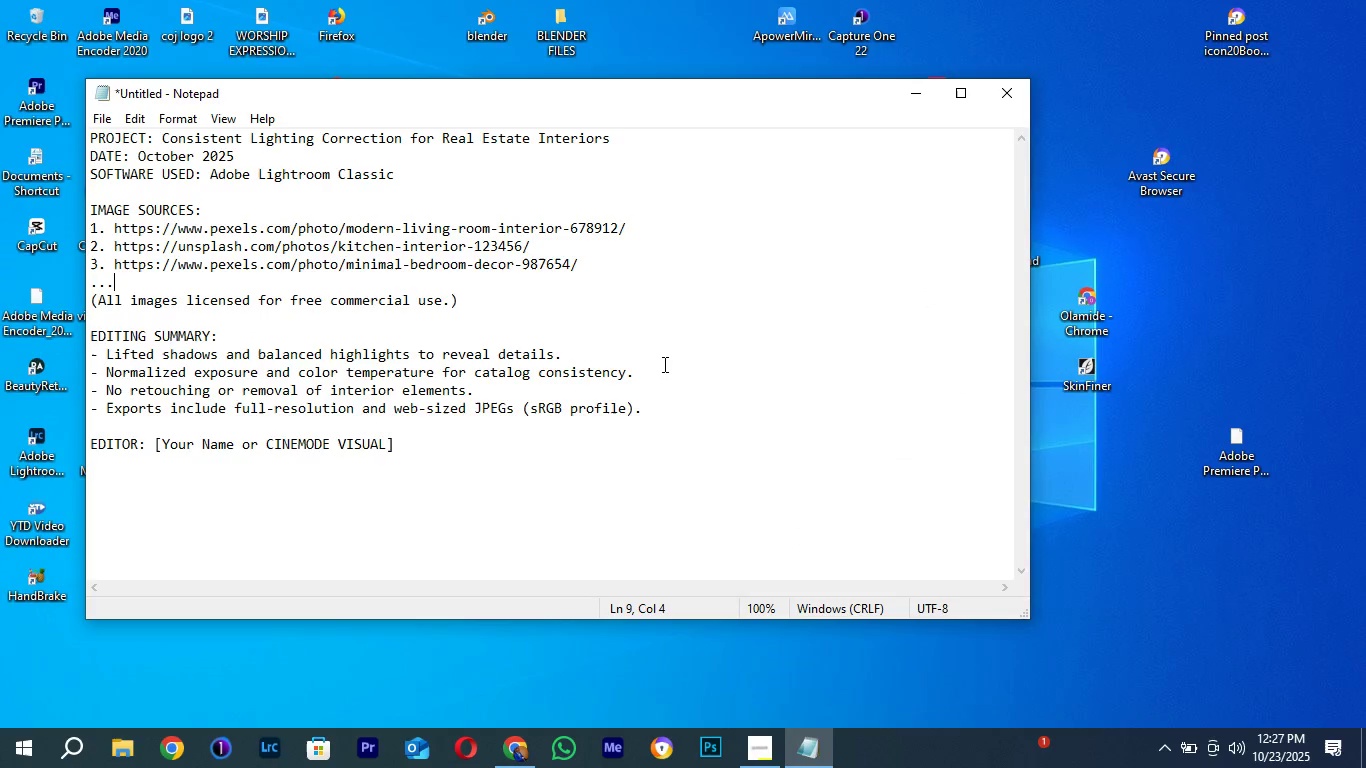 
scroll: coordinate [663, 364], scroll_direction: up, amount: 6.0
 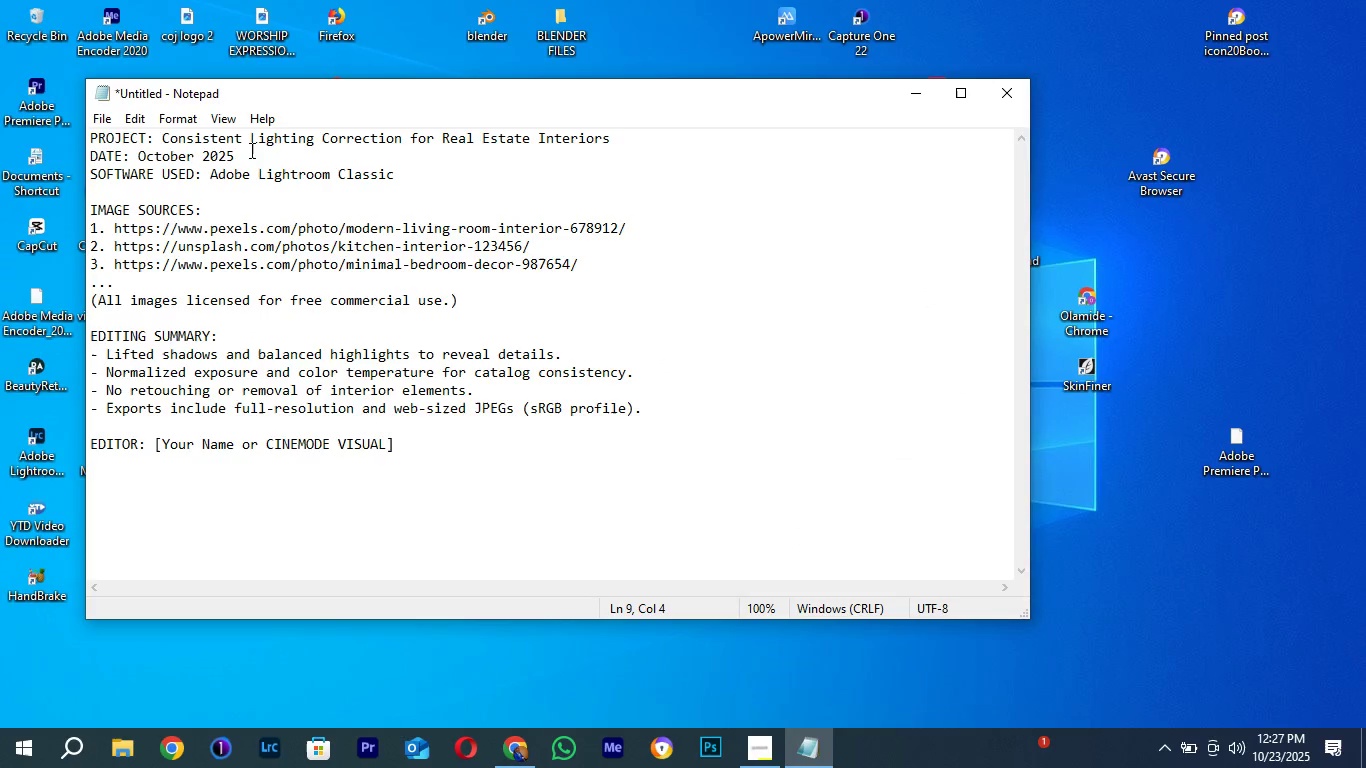 
left_click_drag(start_coordinate=[242, 152], to_coordinate=[104, 157])
 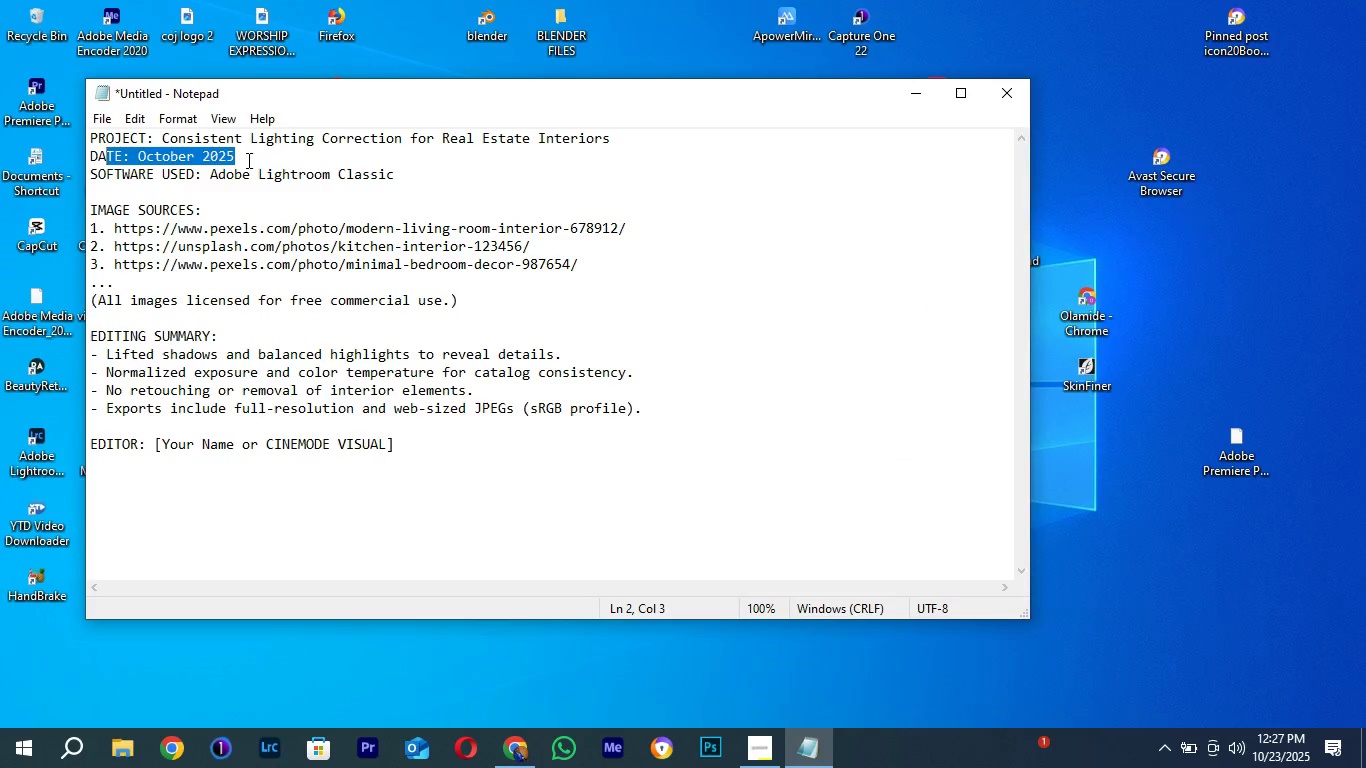 
key(Backspace)
 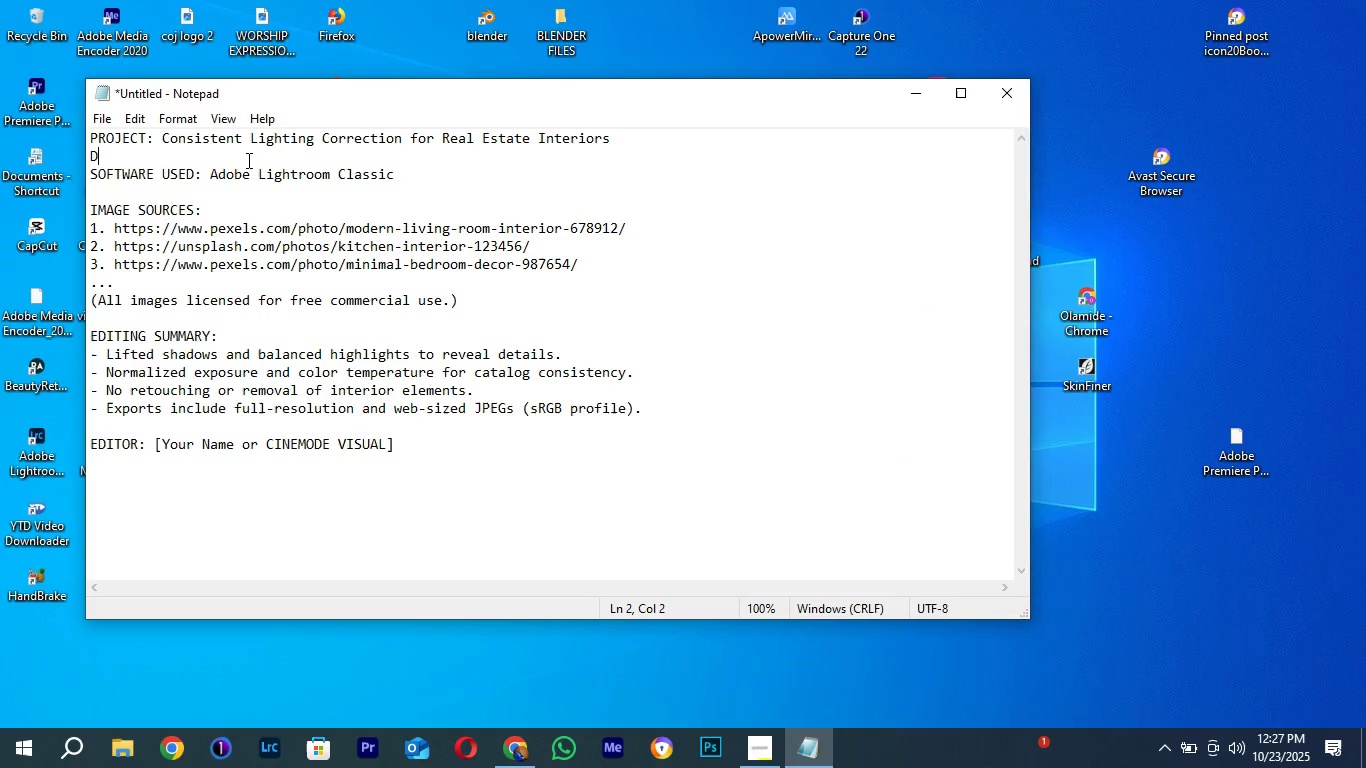 
key(Backspace)
 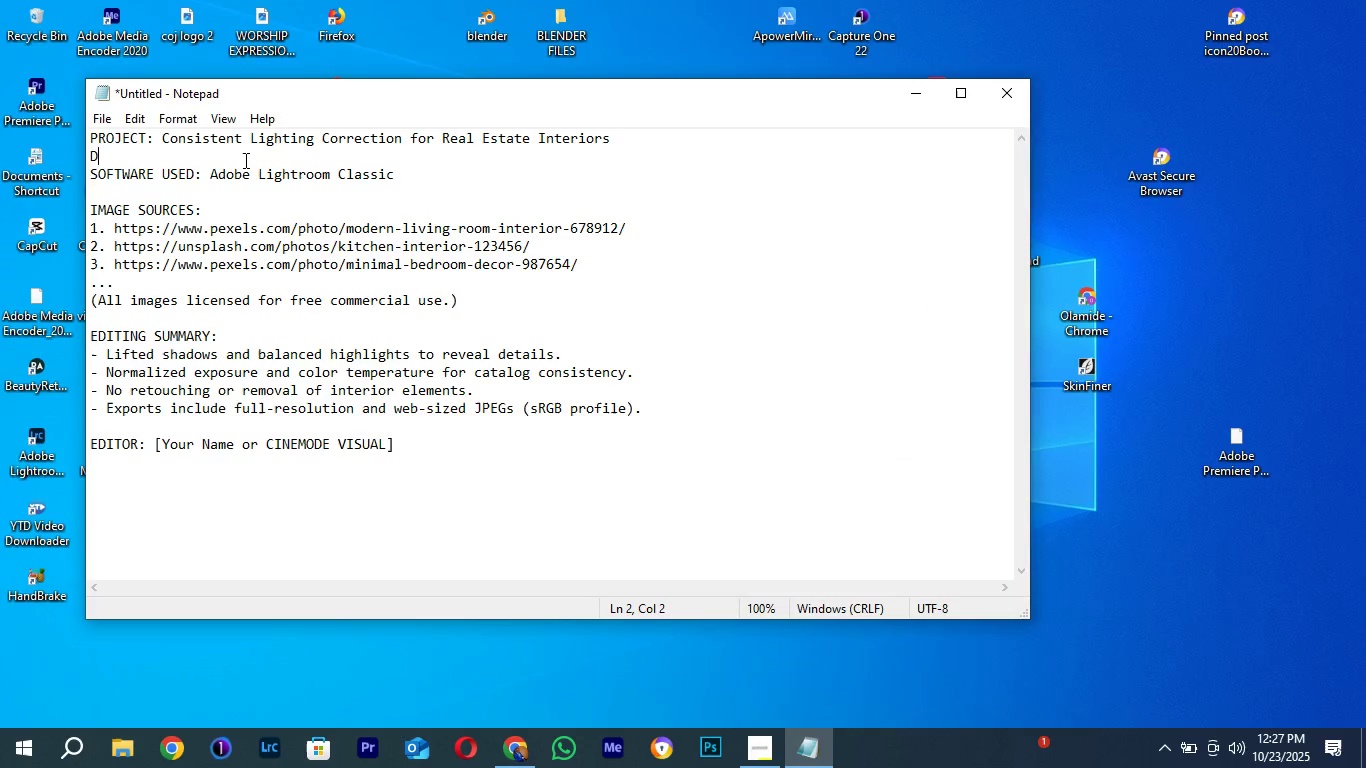 
key(Backspace)
 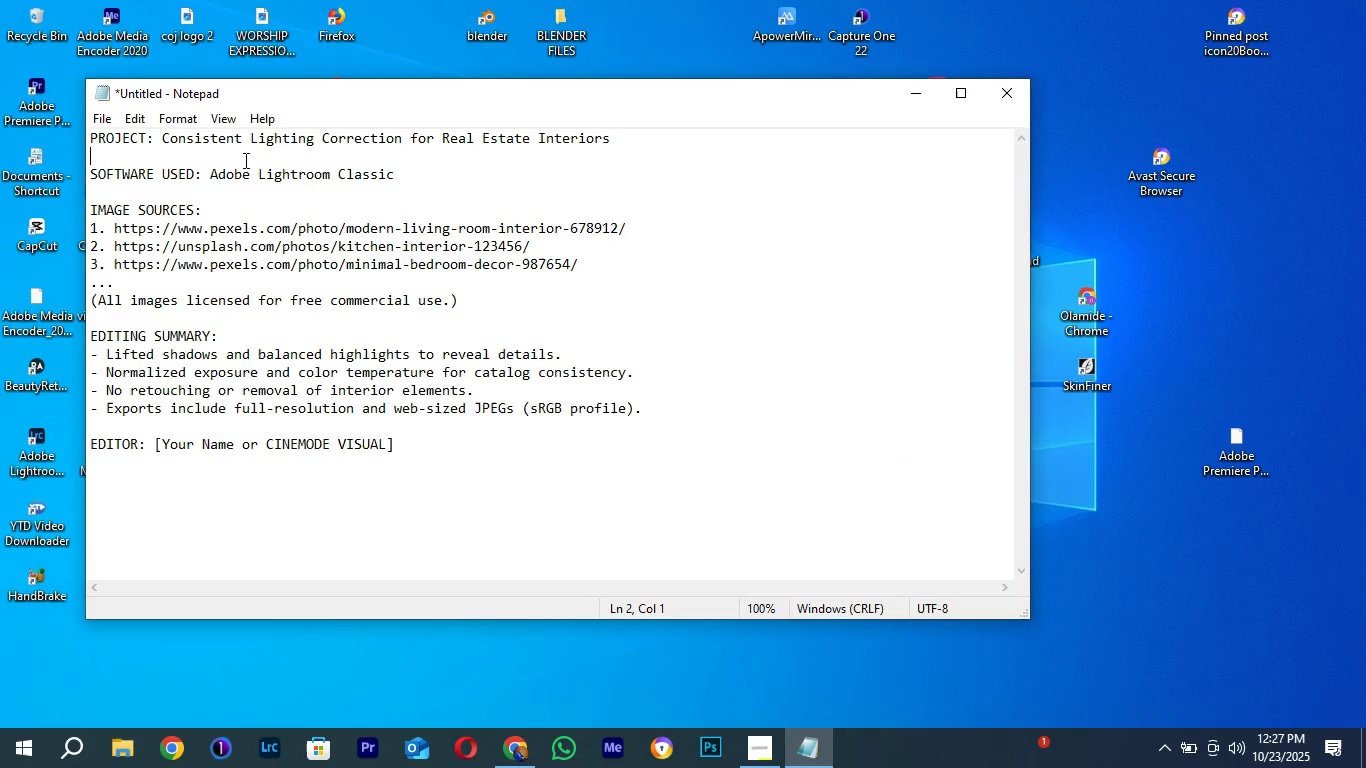 
key(Backspace)
 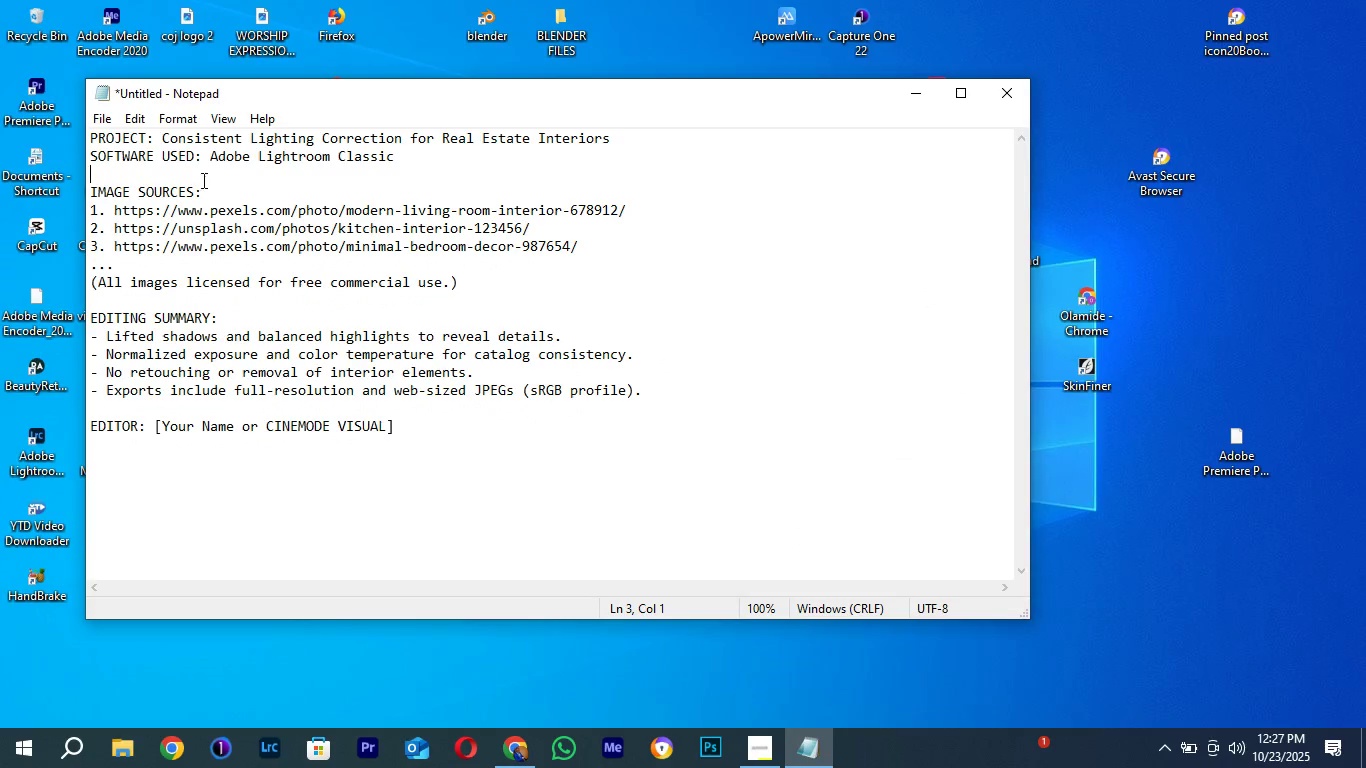 
left_click([229, 180])
 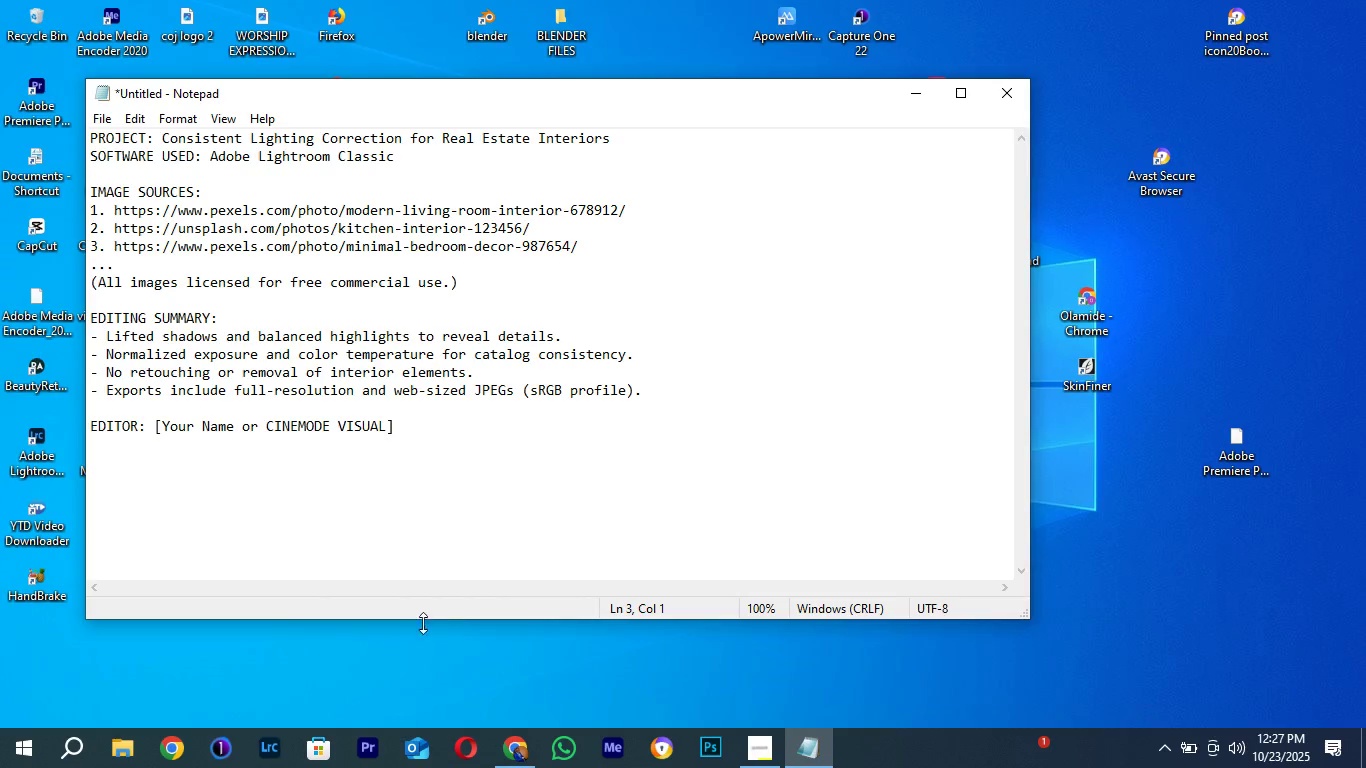 
left_click([517, 767])
 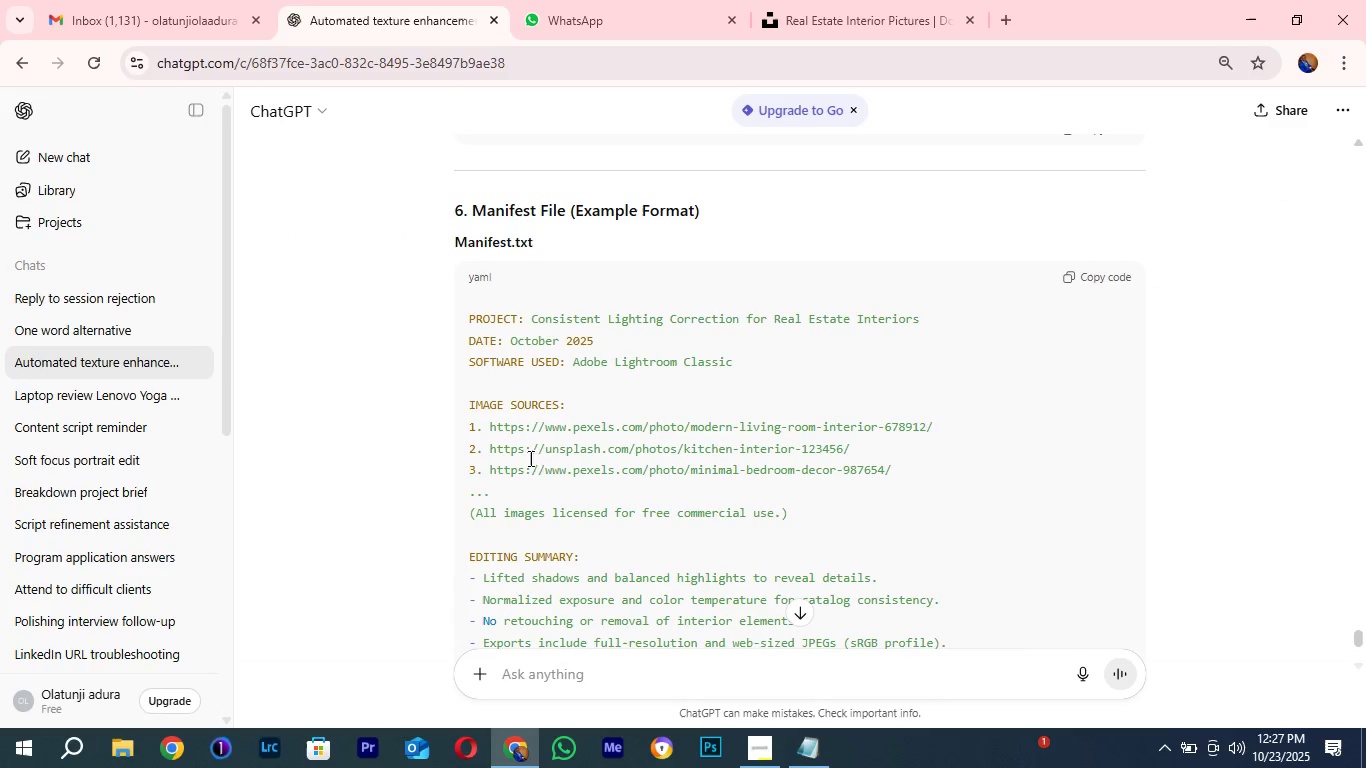 
scroll: coordinate [569, 500], scroll_direction: none, amount: 0.0
 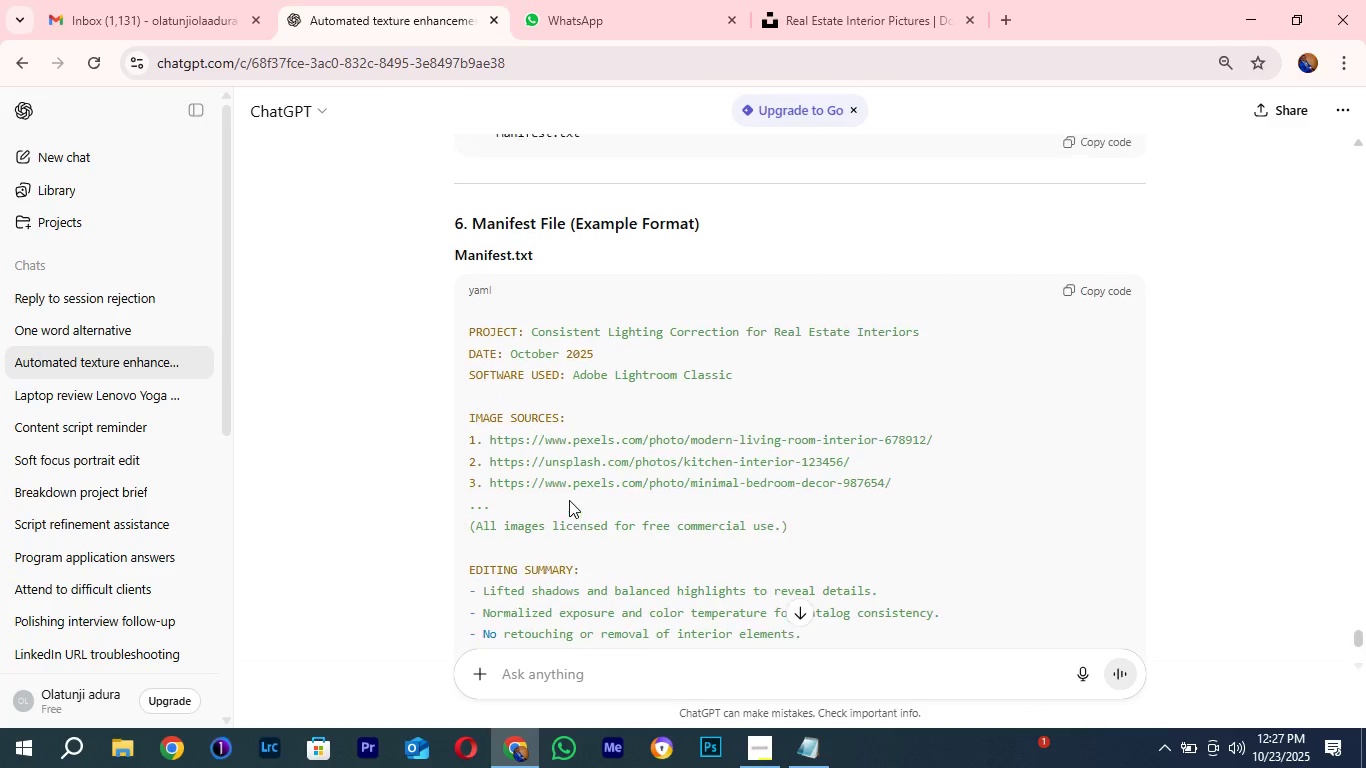 
scroll: coordinate [578, 504], scroll_direction: up, amount: 11.0
 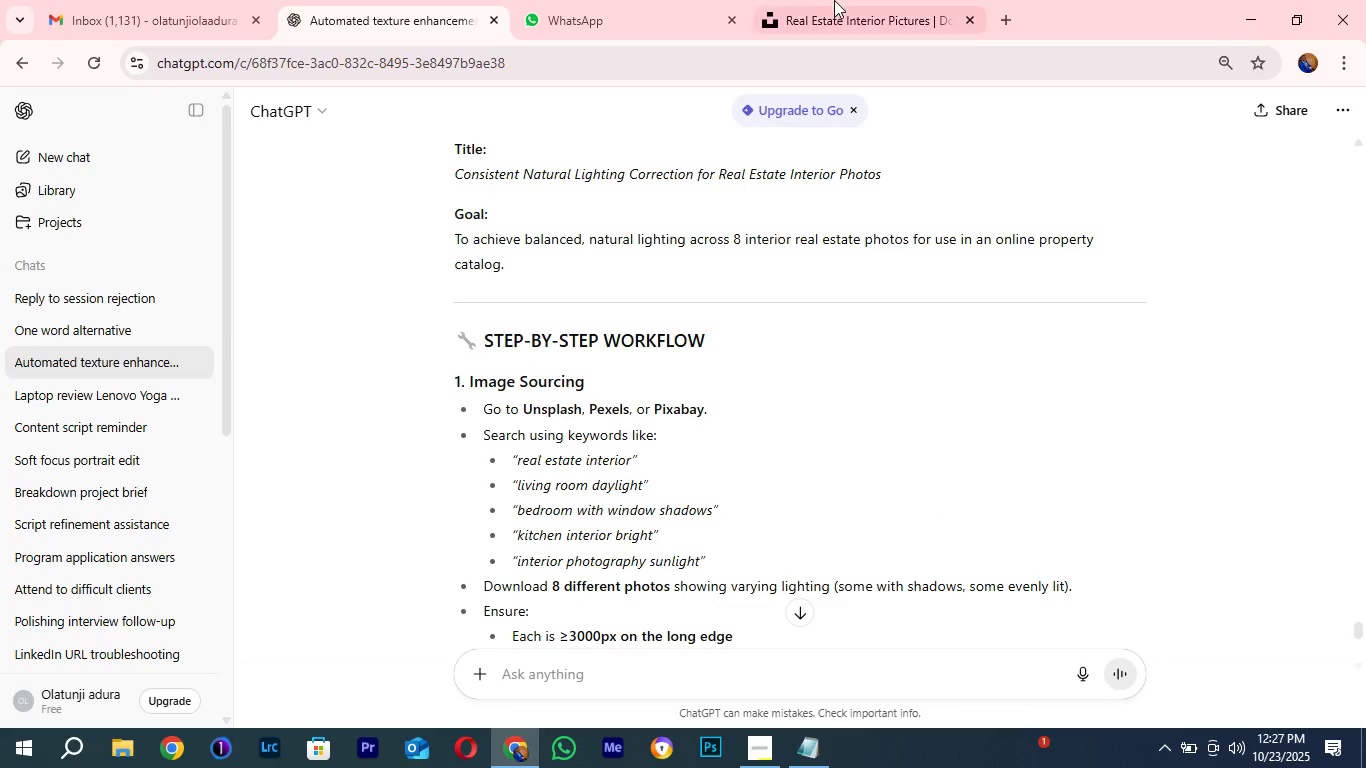 
left_click([843, 0])
 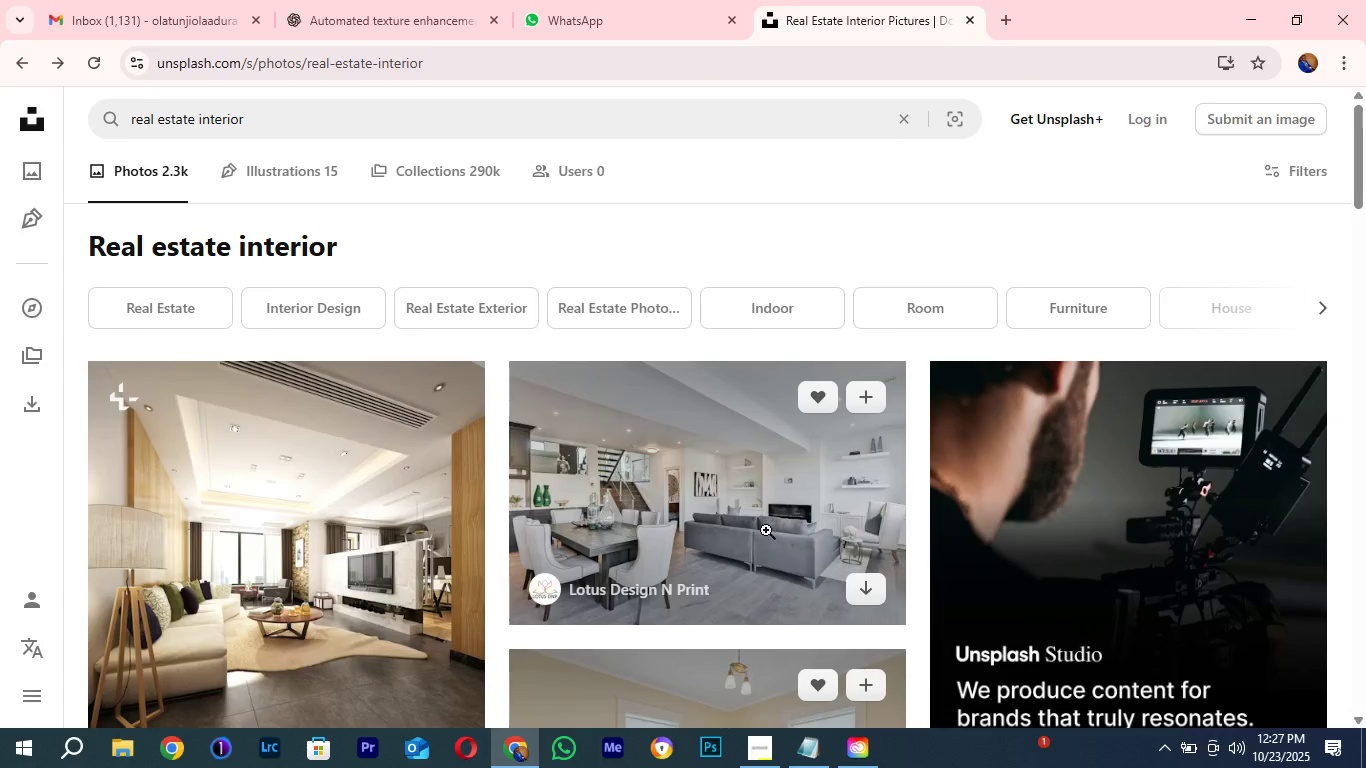 
scroll: coordinate [819, 610], scroll_direction: down, amount: 16.0
 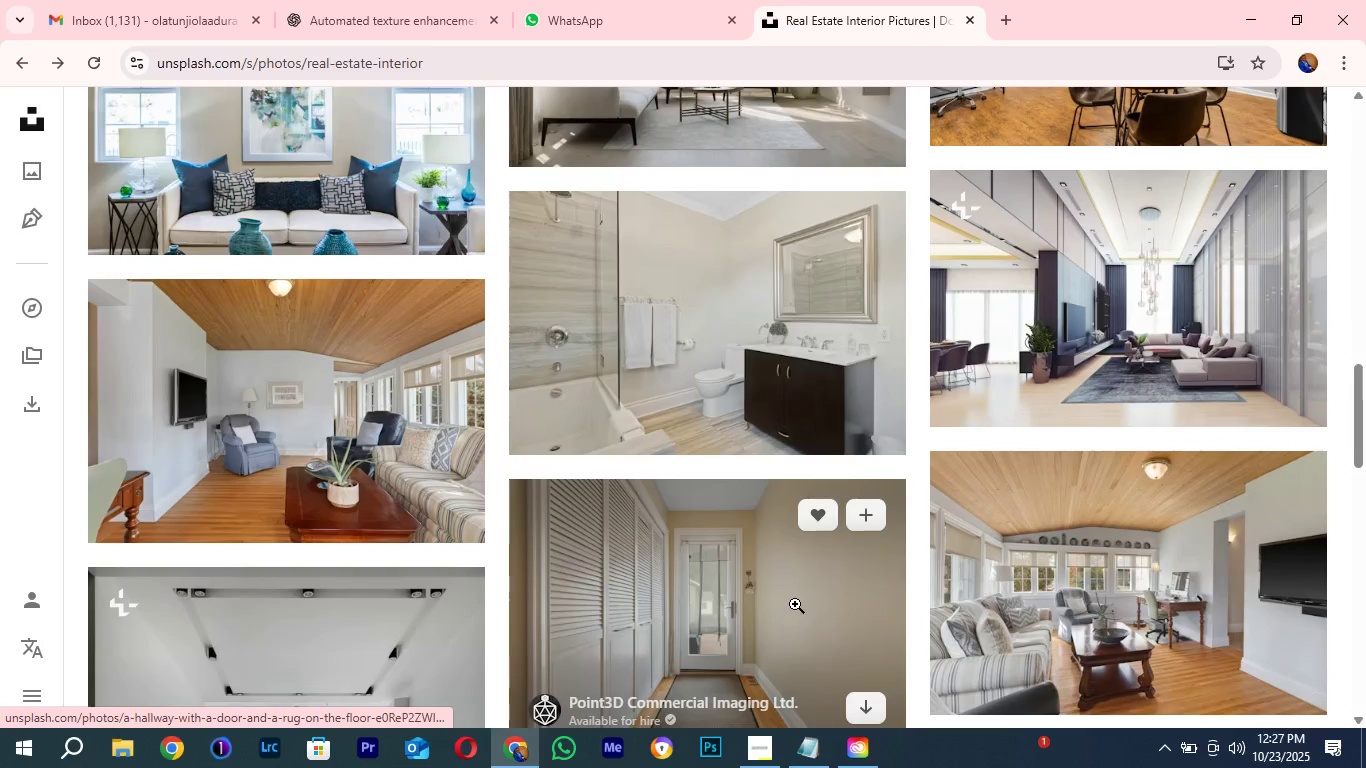 
scroll: coordinate [853, 535], scroll_direction: up, amount: 15.0
 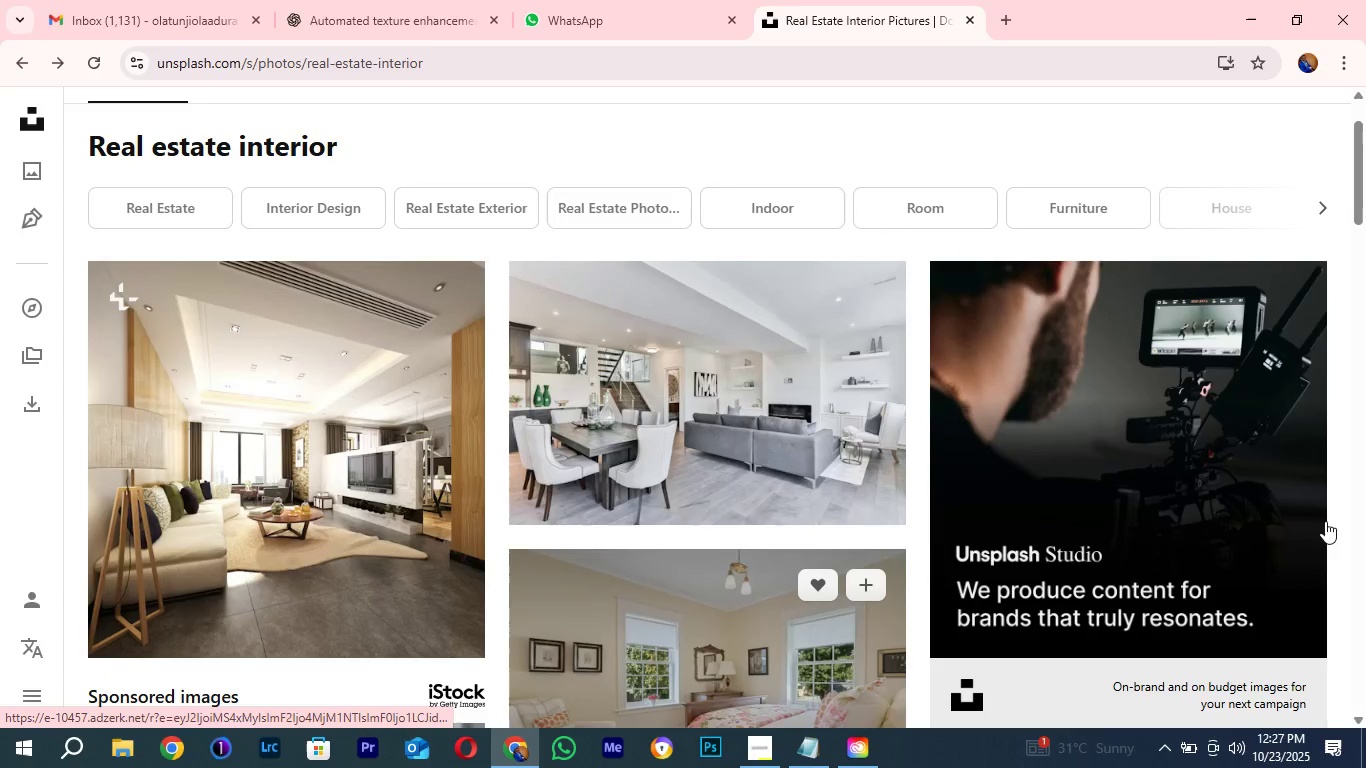 
scroll: coordinate [882, 526], scroll_direction: down, amount: 10.0
 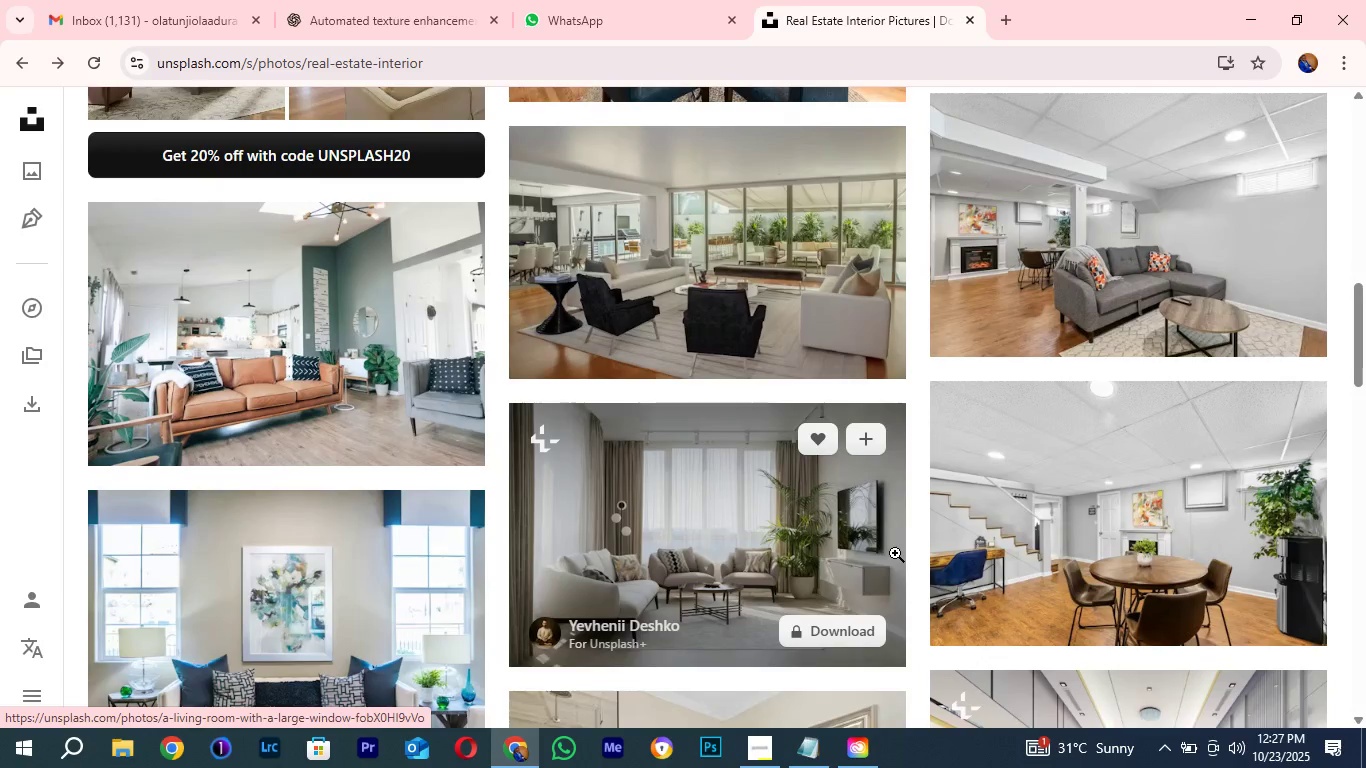 
scroll: coordinate [879, 535], scroll_direction: up, amount: 11.0
 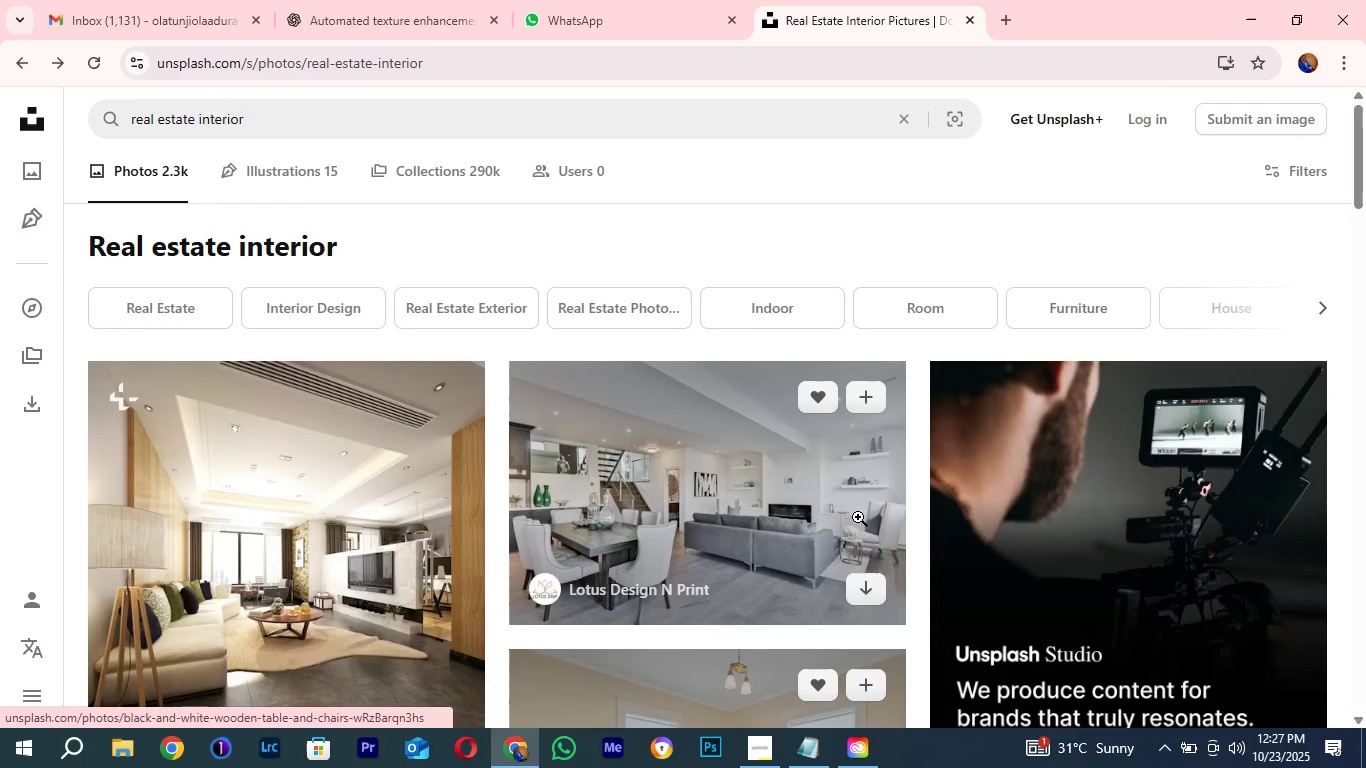 
scroll: coordinate [858, 528], scroll_direction: down, amount: 1.0
 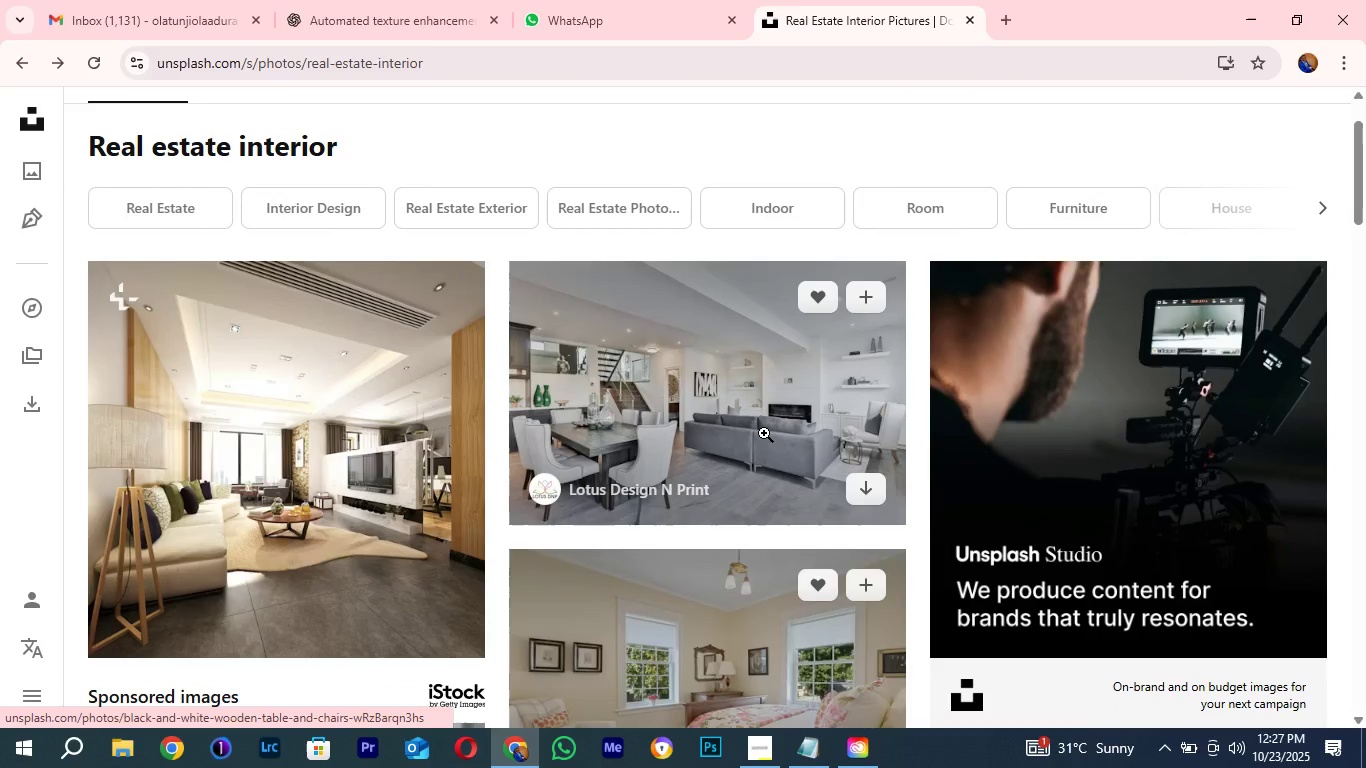 
left_click([764, 433])
 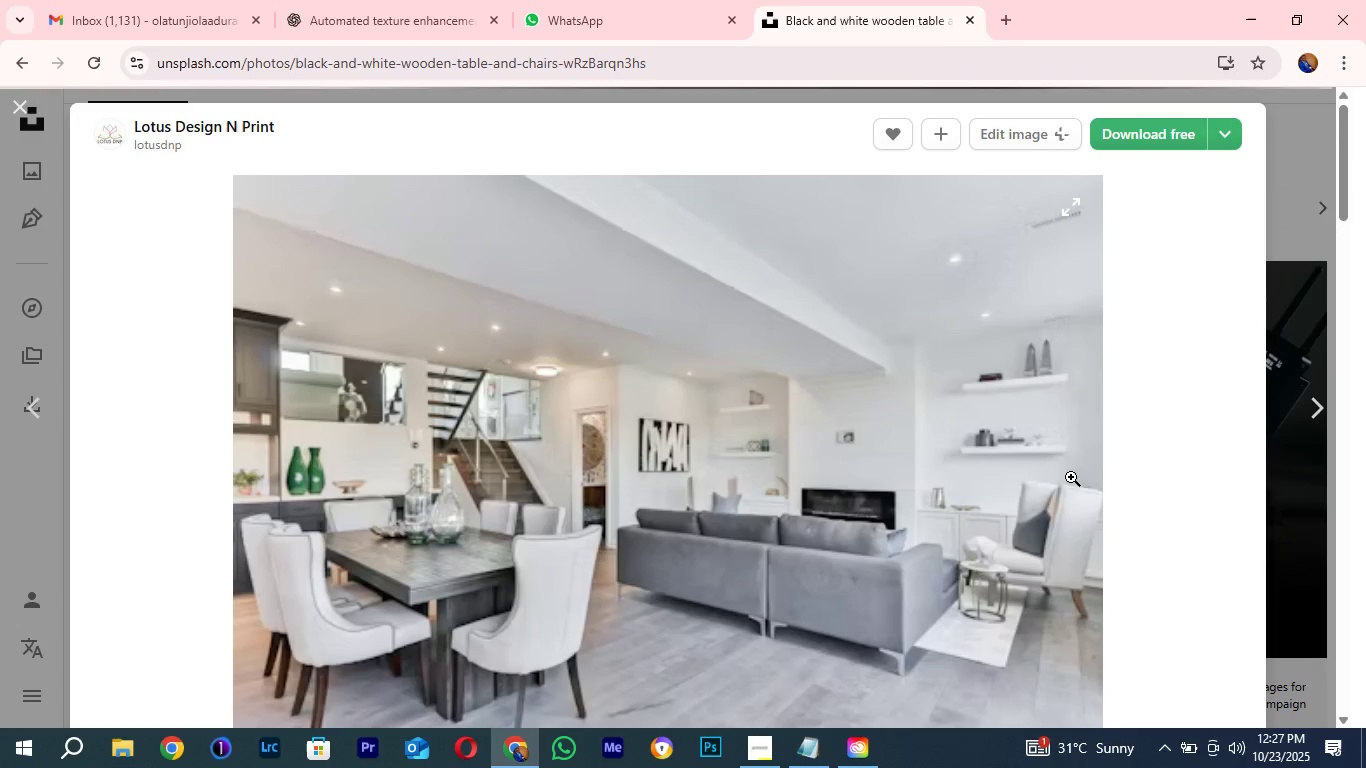 
scroll: coordinate [1153, 464], scroll_direction: down, amount: 4.0
 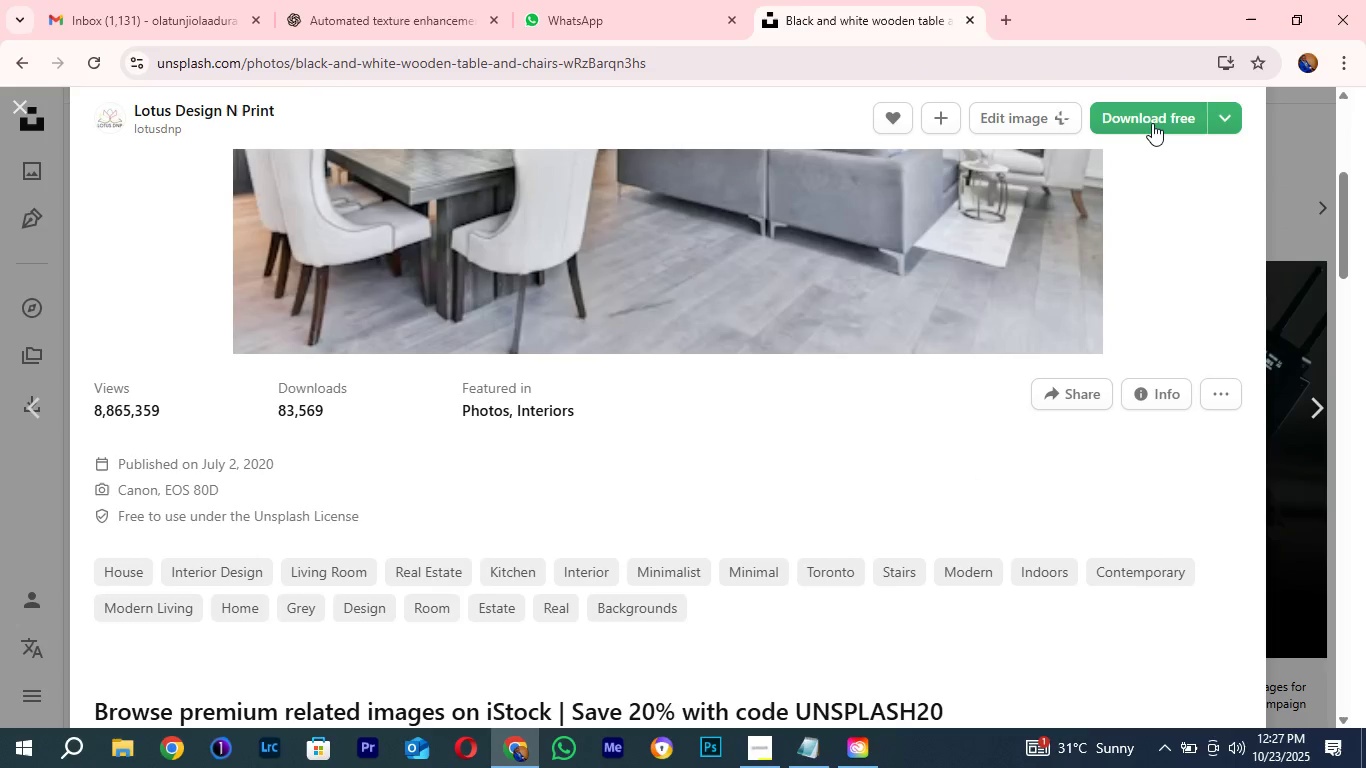 
scroll: coordinate [933, 306], scroll_direction: up, amount: 4.0
 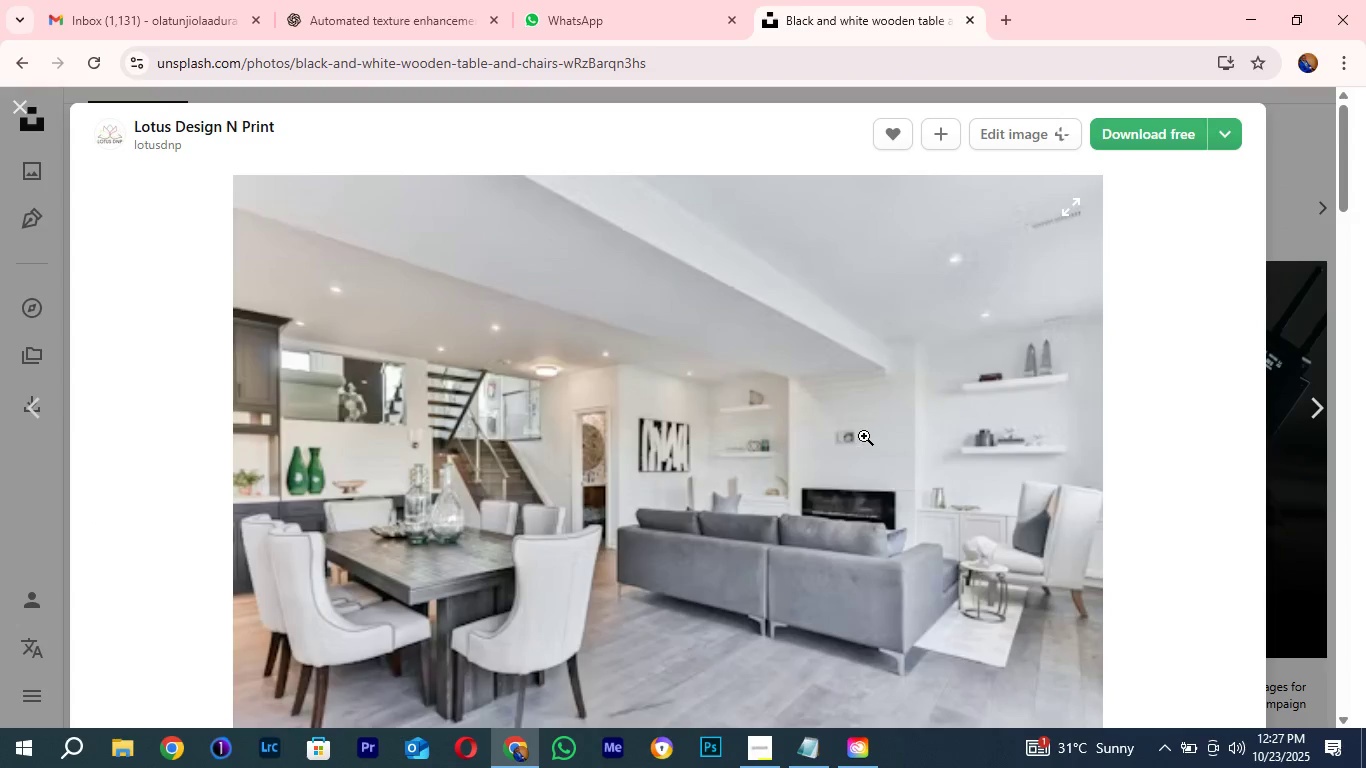 
scroll: coordinate [864, 436], scroll_direction: down, amount: 1.0
 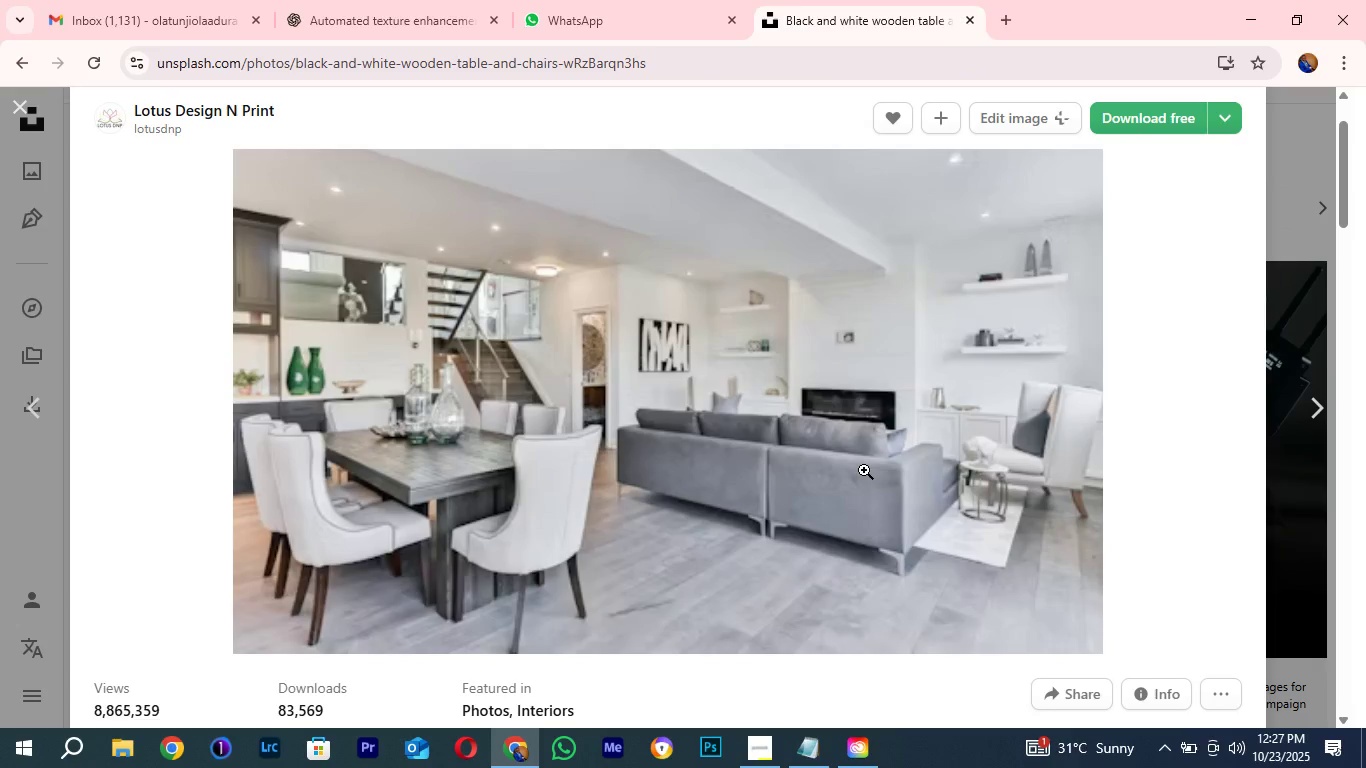 
scroll: coordinate [857, 463], scroll_direction: up, amount: 1.0
 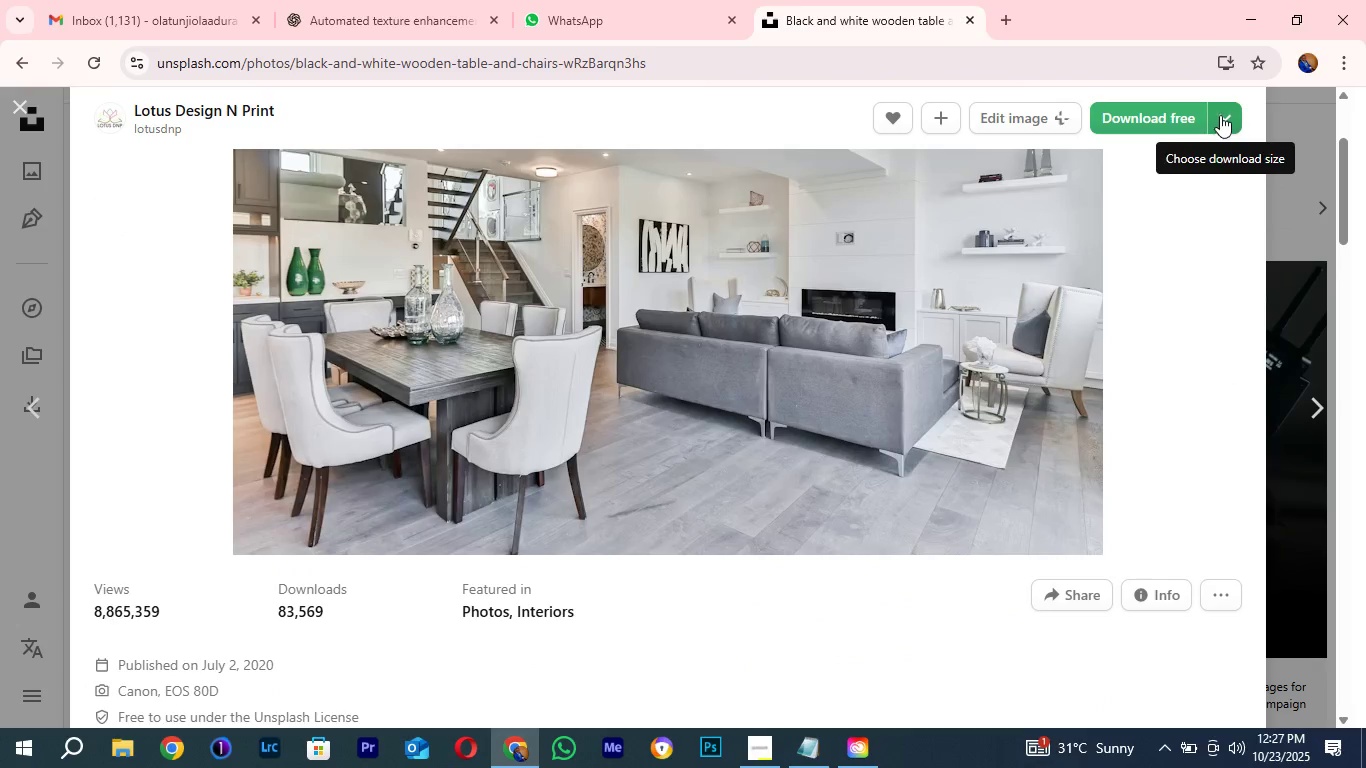 
left_click([1220, 115])
 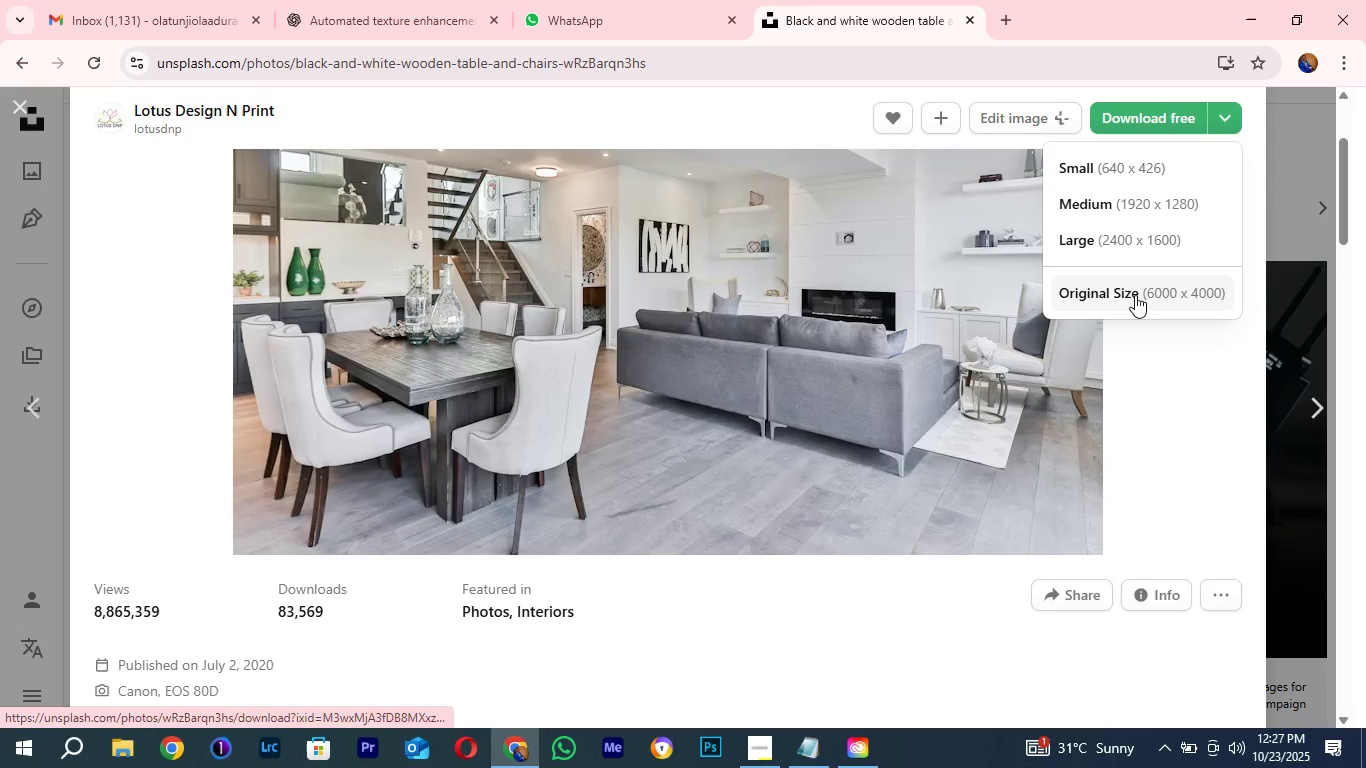 
left_click([1135, 295])
 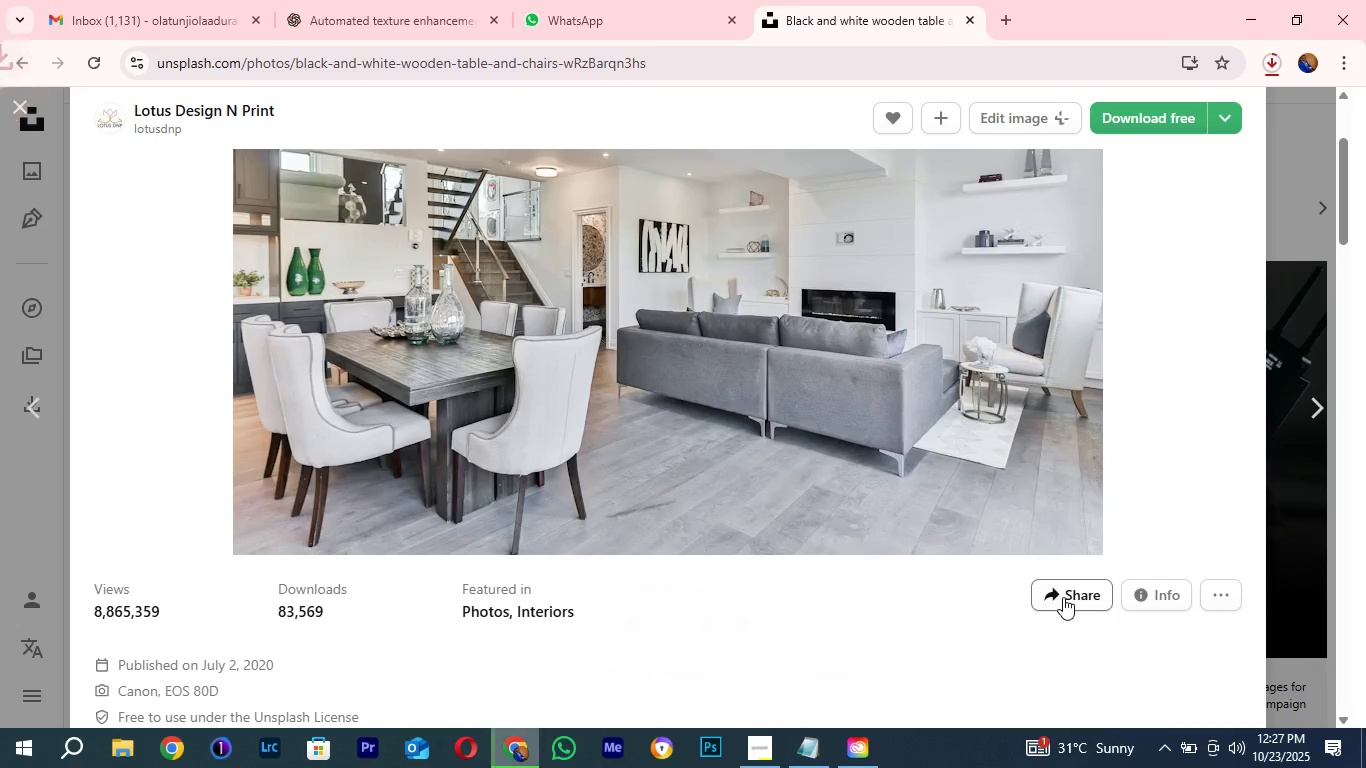 
left_click([1063, 597])
 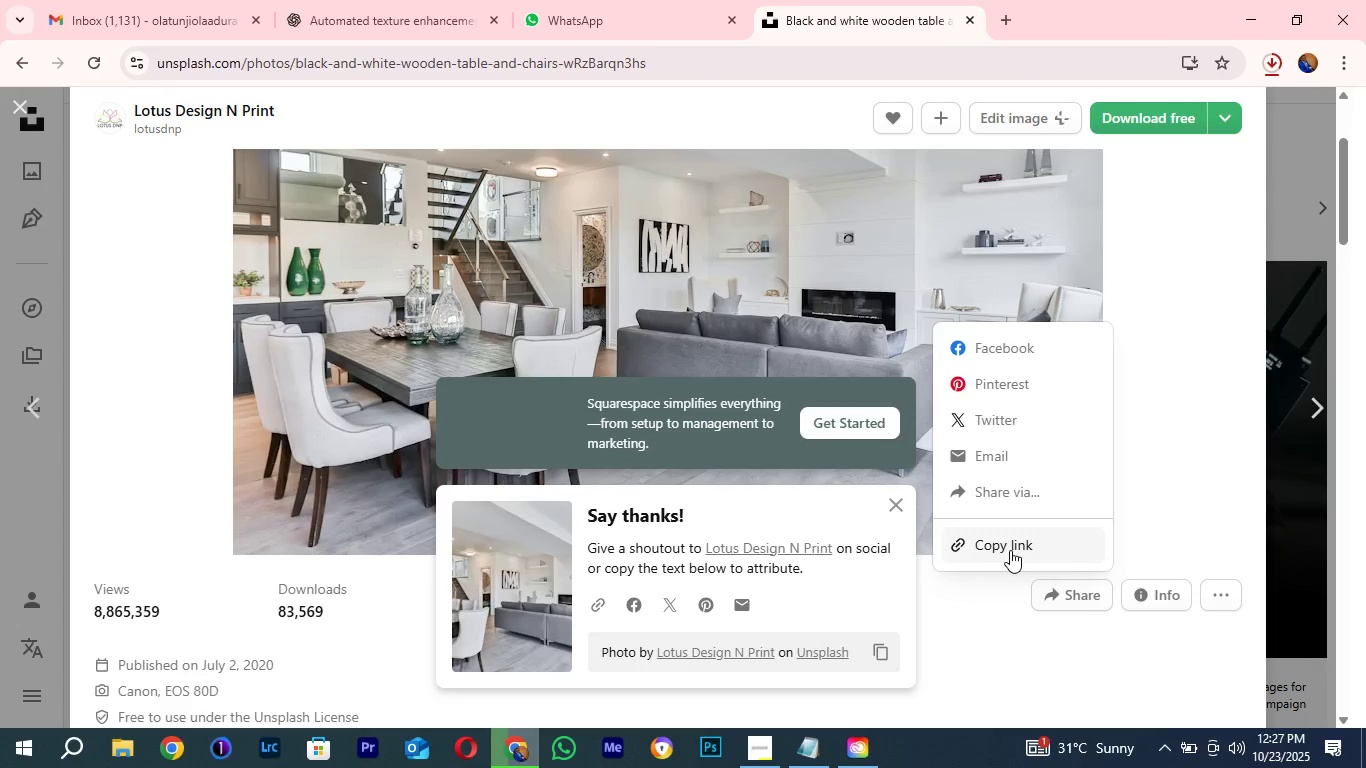 
left_click([1010, 550])
 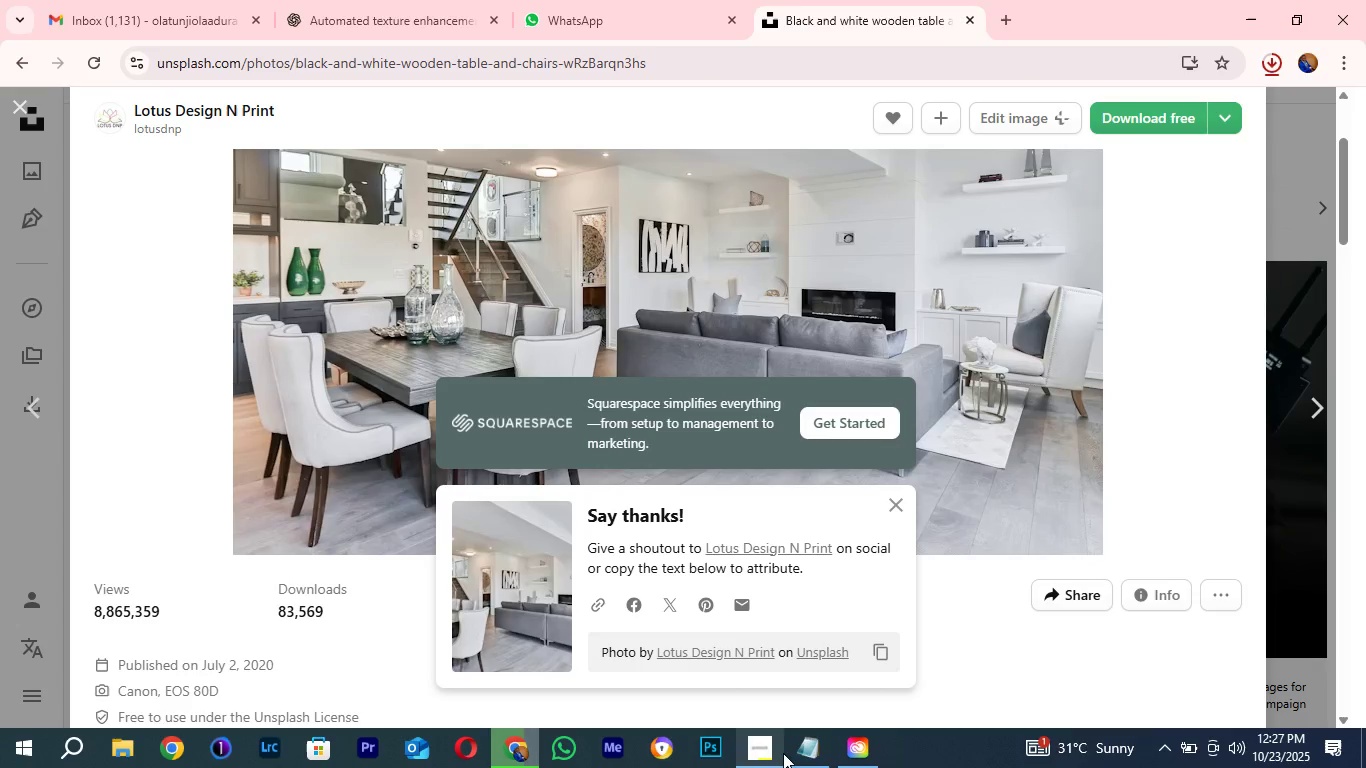 
left_click([797, 757])
 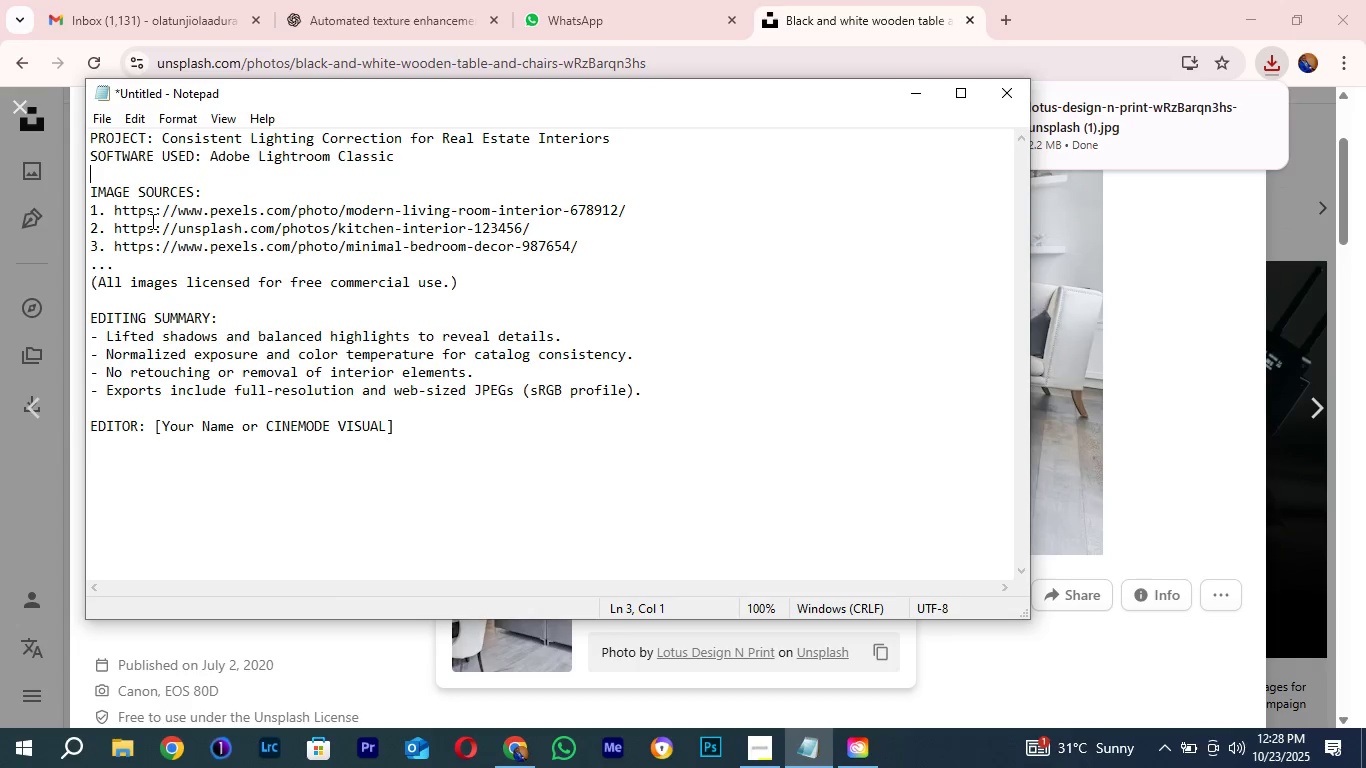 
wait(5.71)
 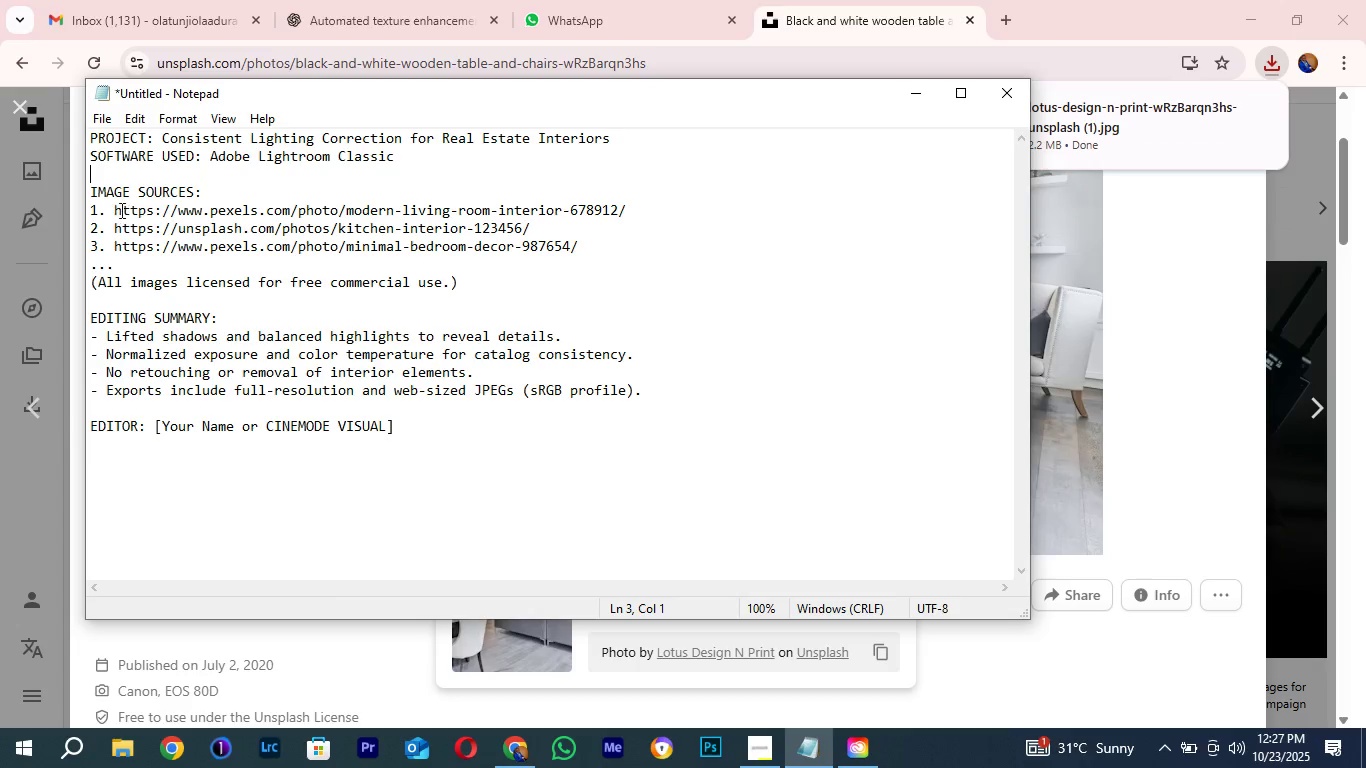 
left_click_drag(start_coordinate=[113, 208], to_coordinate=[692, 217])
 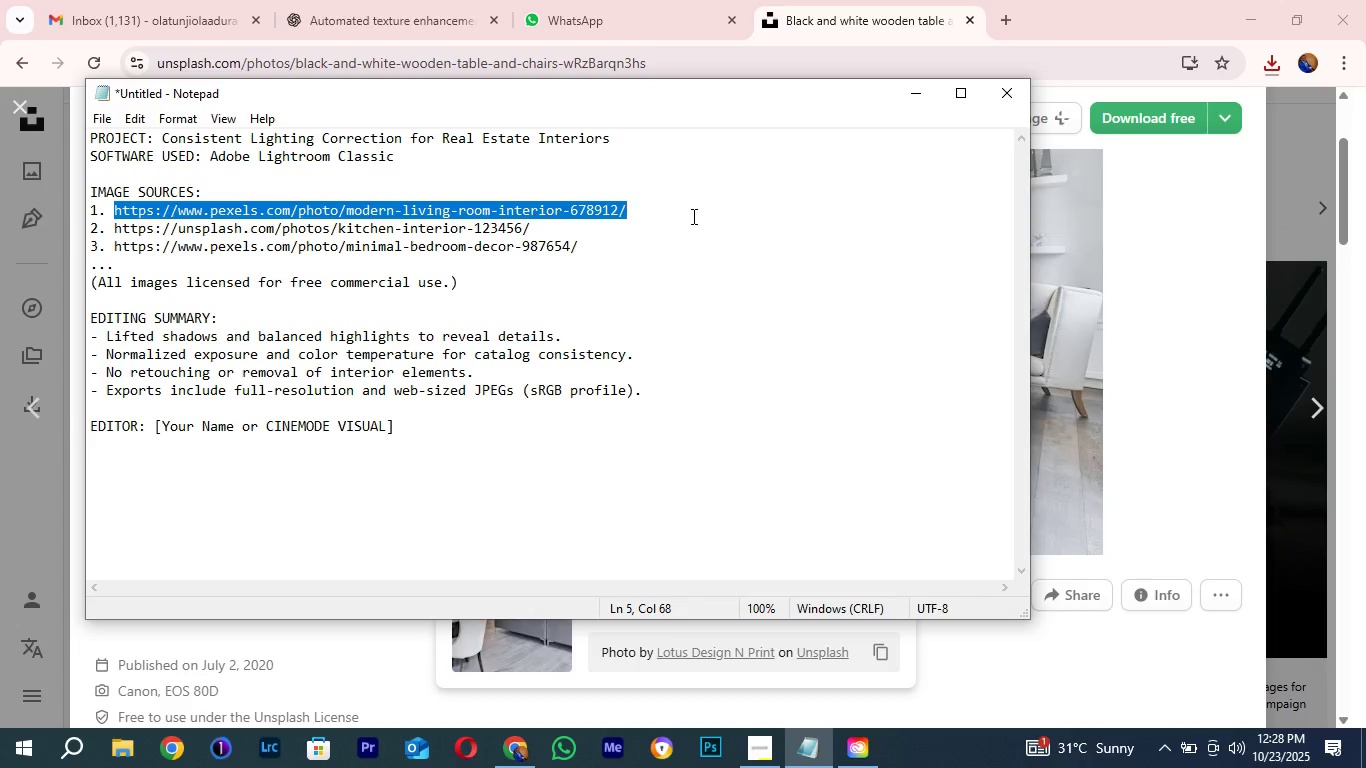 
key(Control+V)
 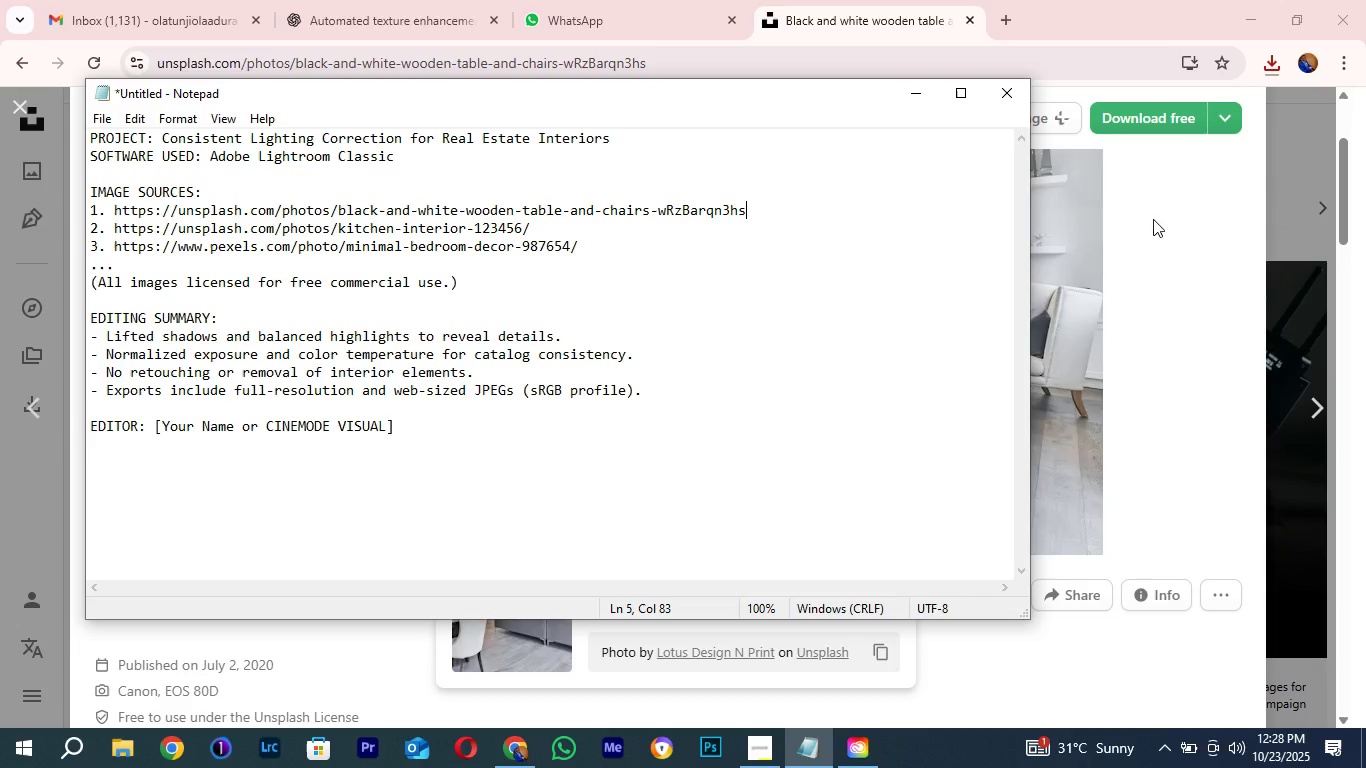 
left_click([1163, 232])
 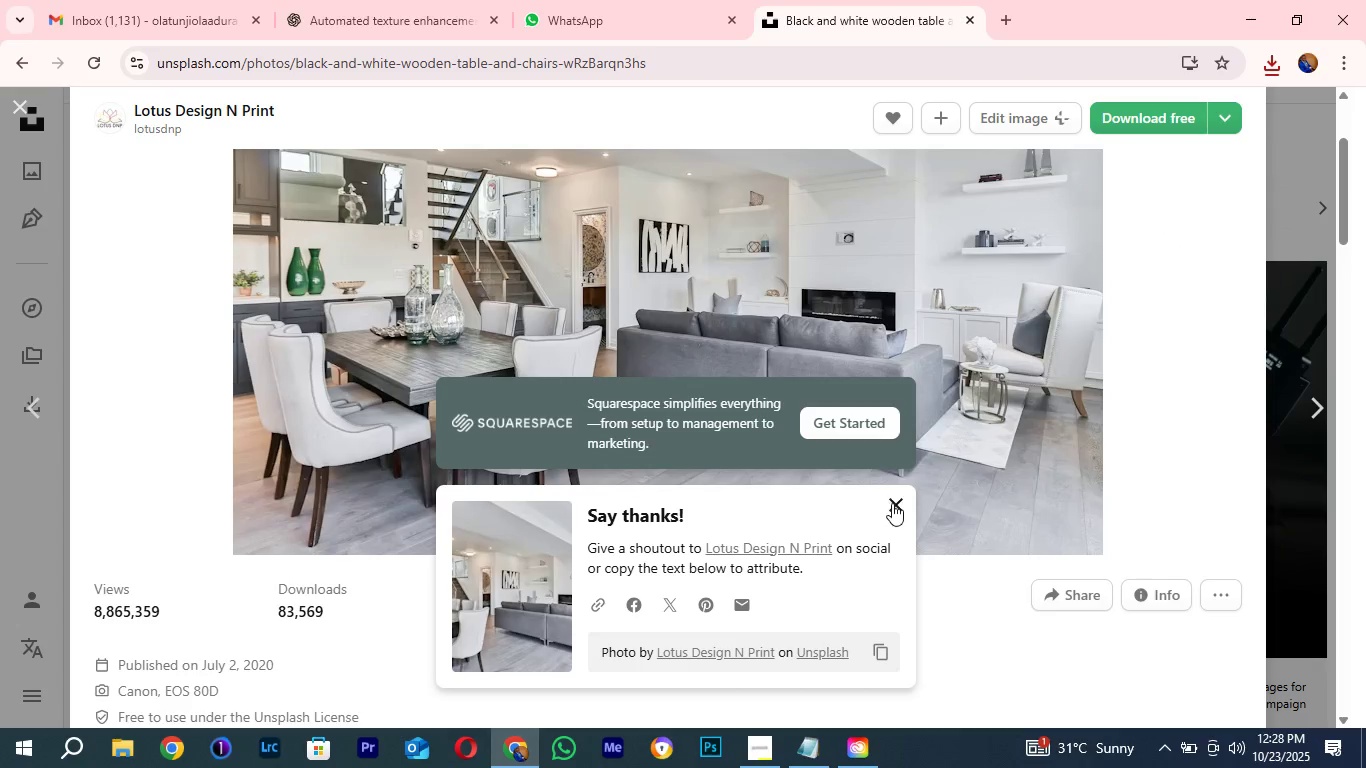 
left_click([900, 507])
 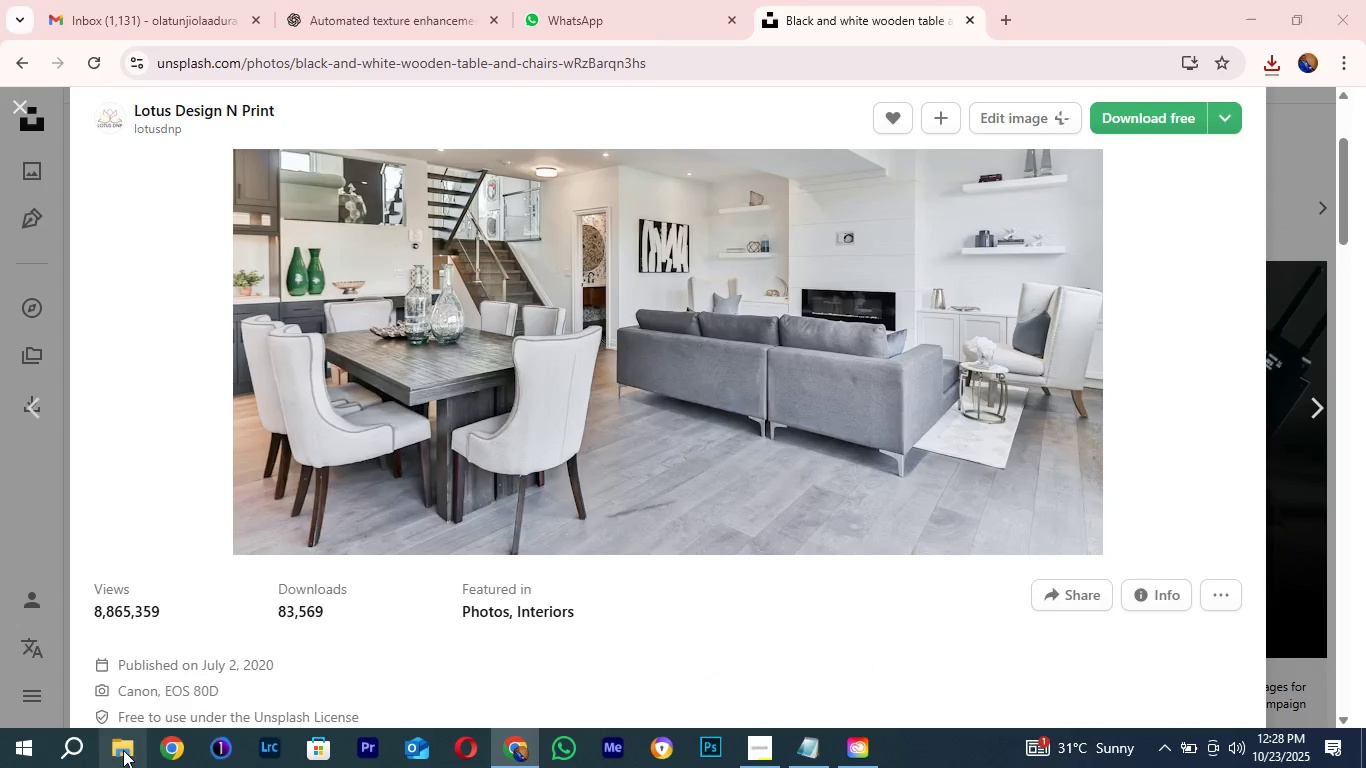 
double_click([123, 750])
 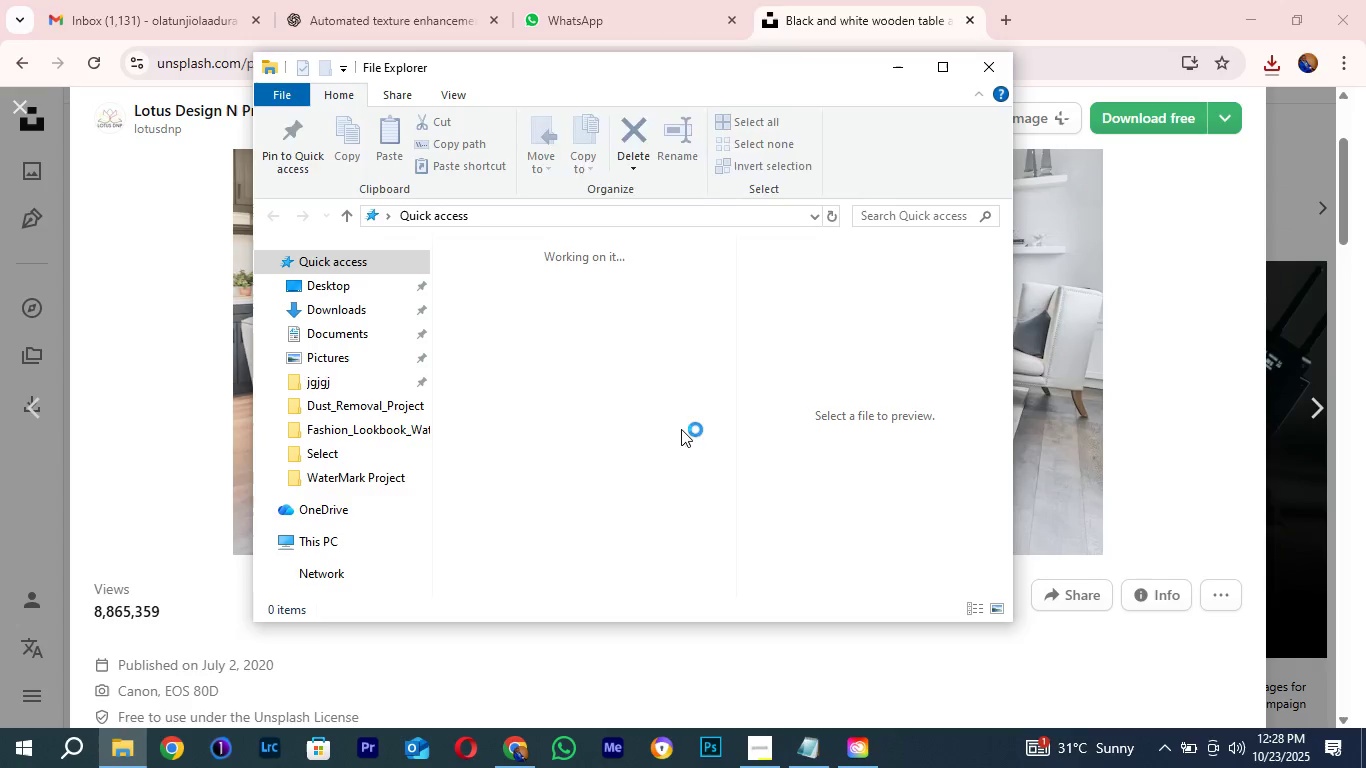 
wait(5.78)
 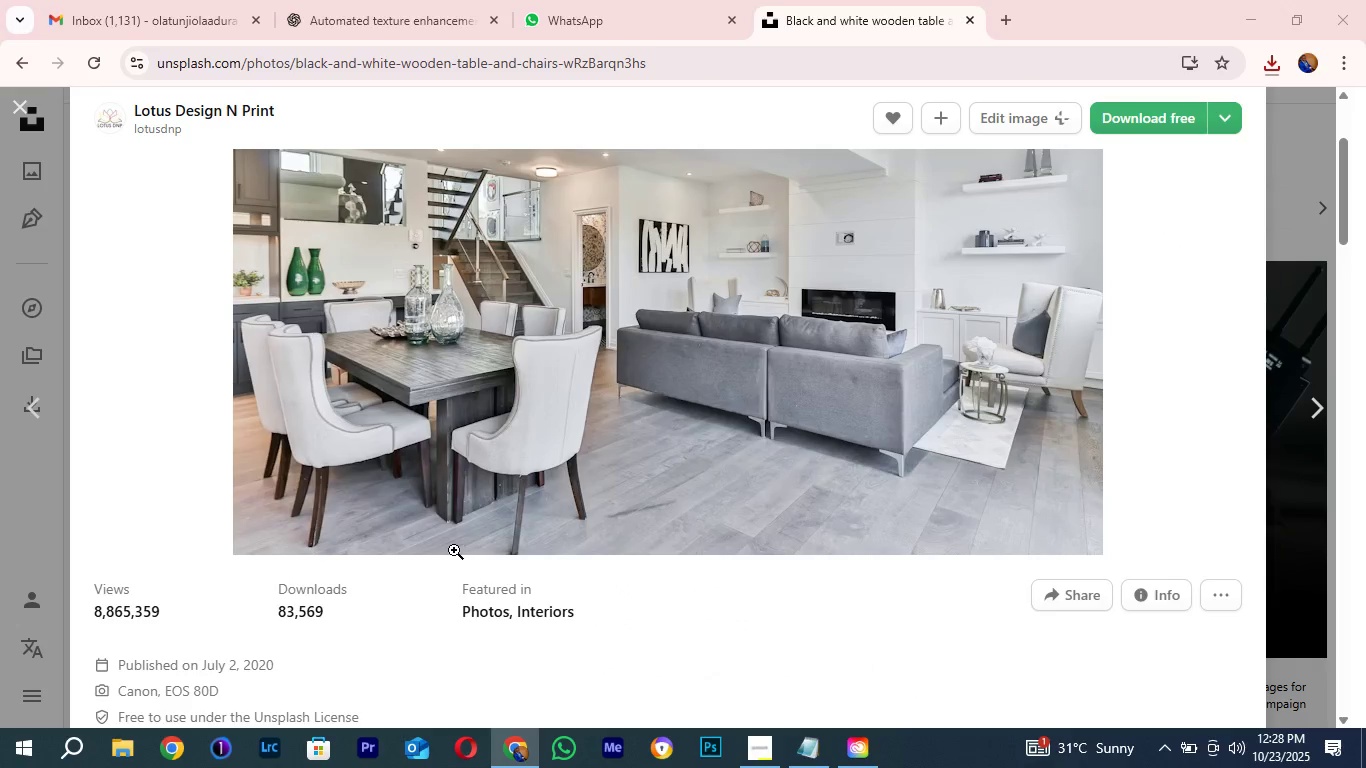 
left_click([939, 72])
 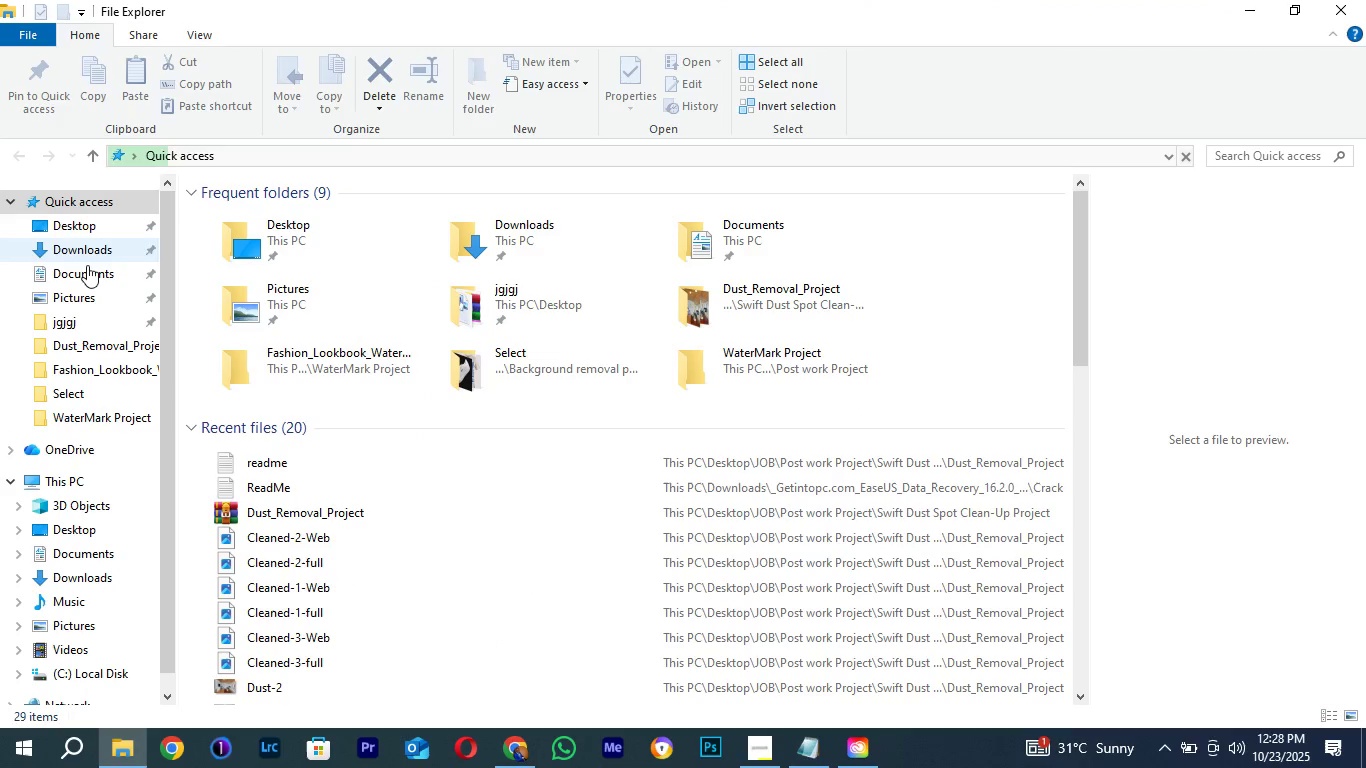 
left_click([74, 254])
 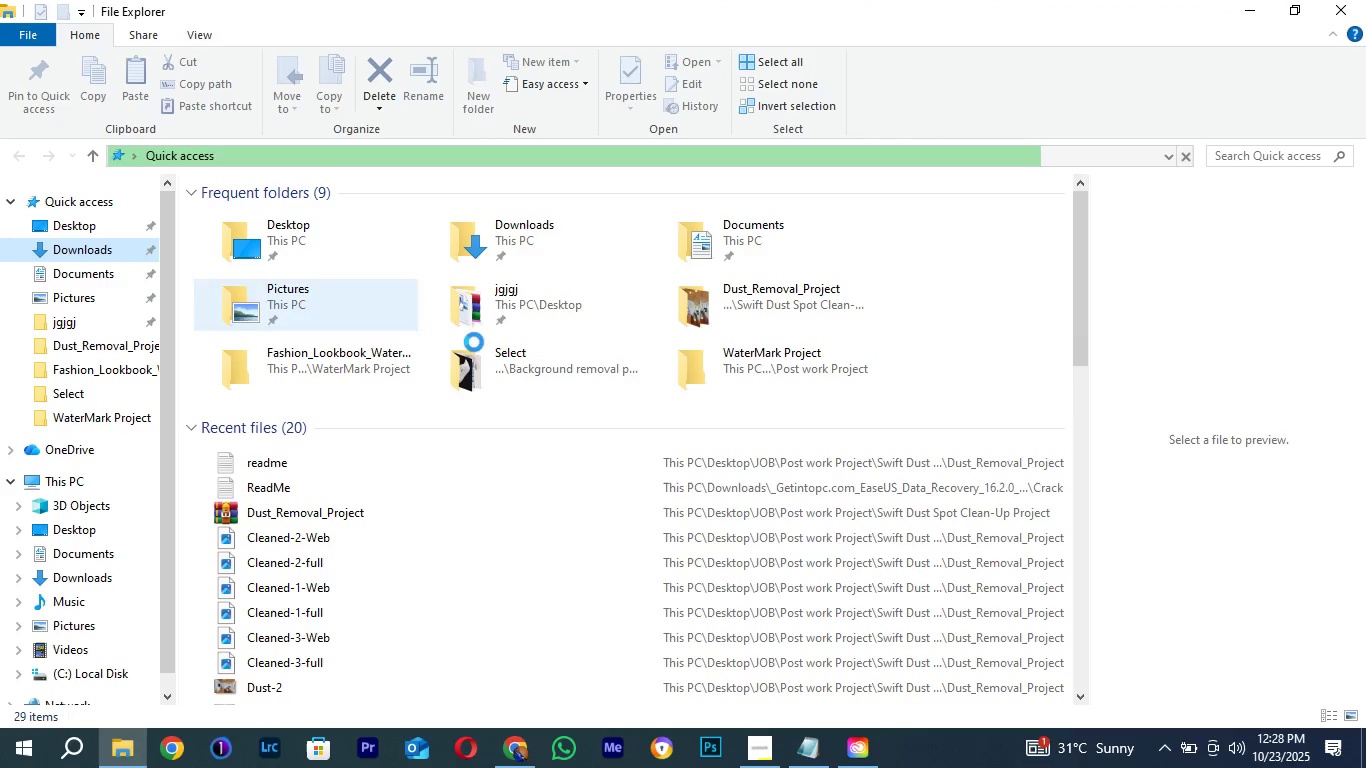 
mouse_move([663, 357])
 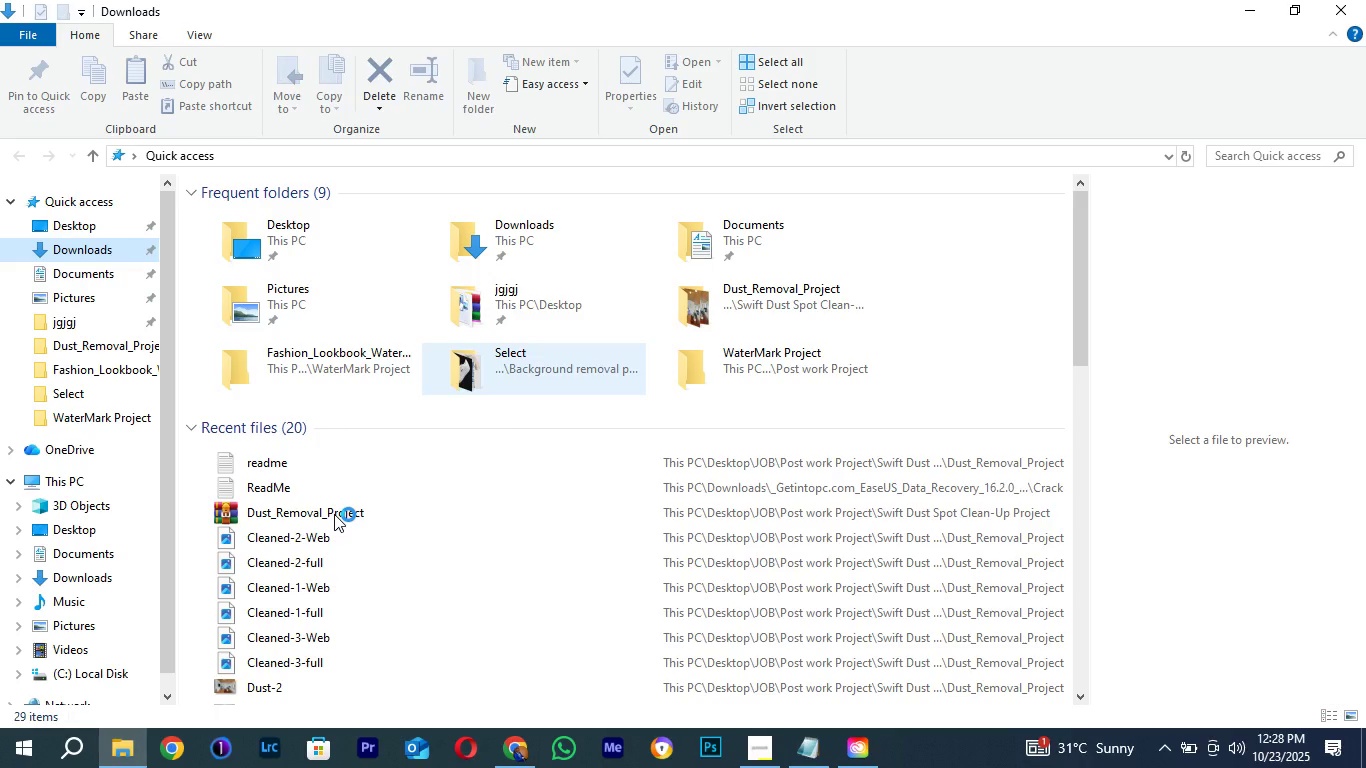 
wait(8.07)
 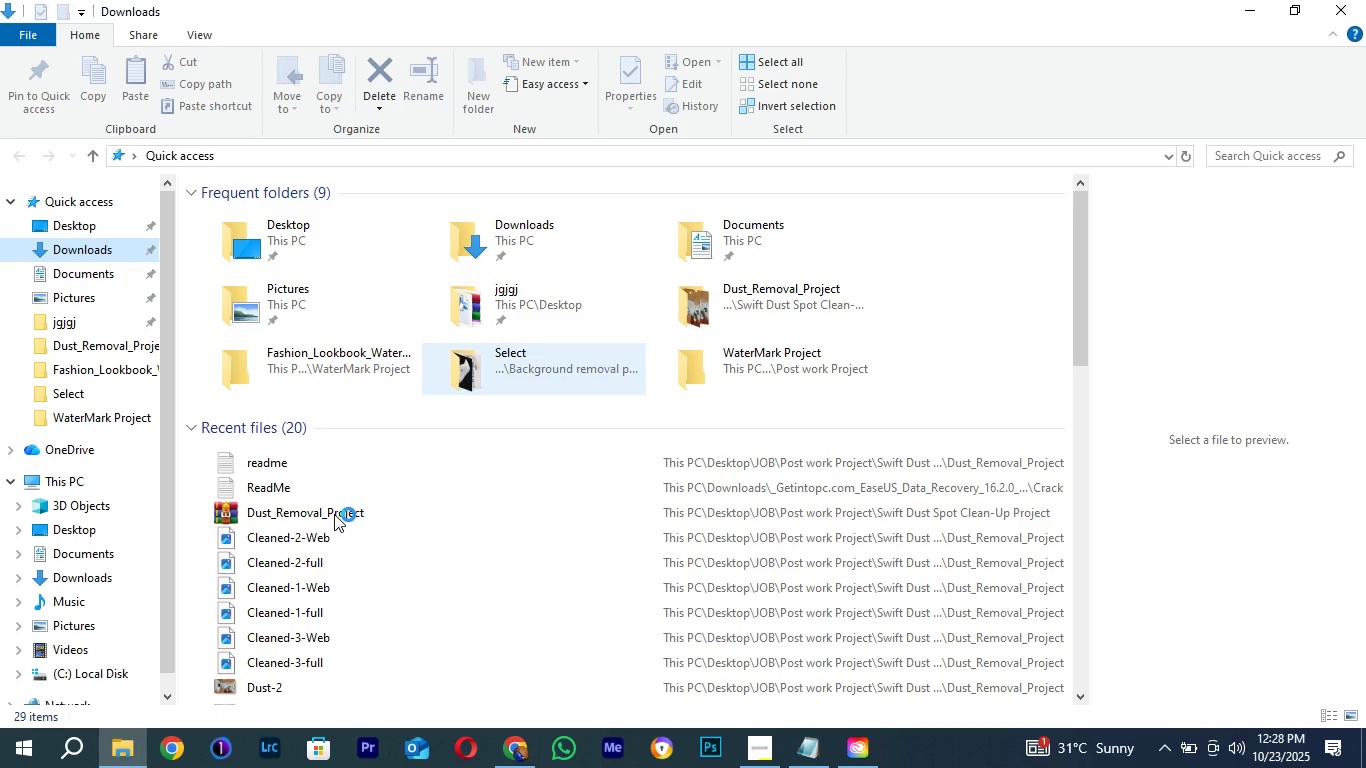 
mouse_move([272, 301])
 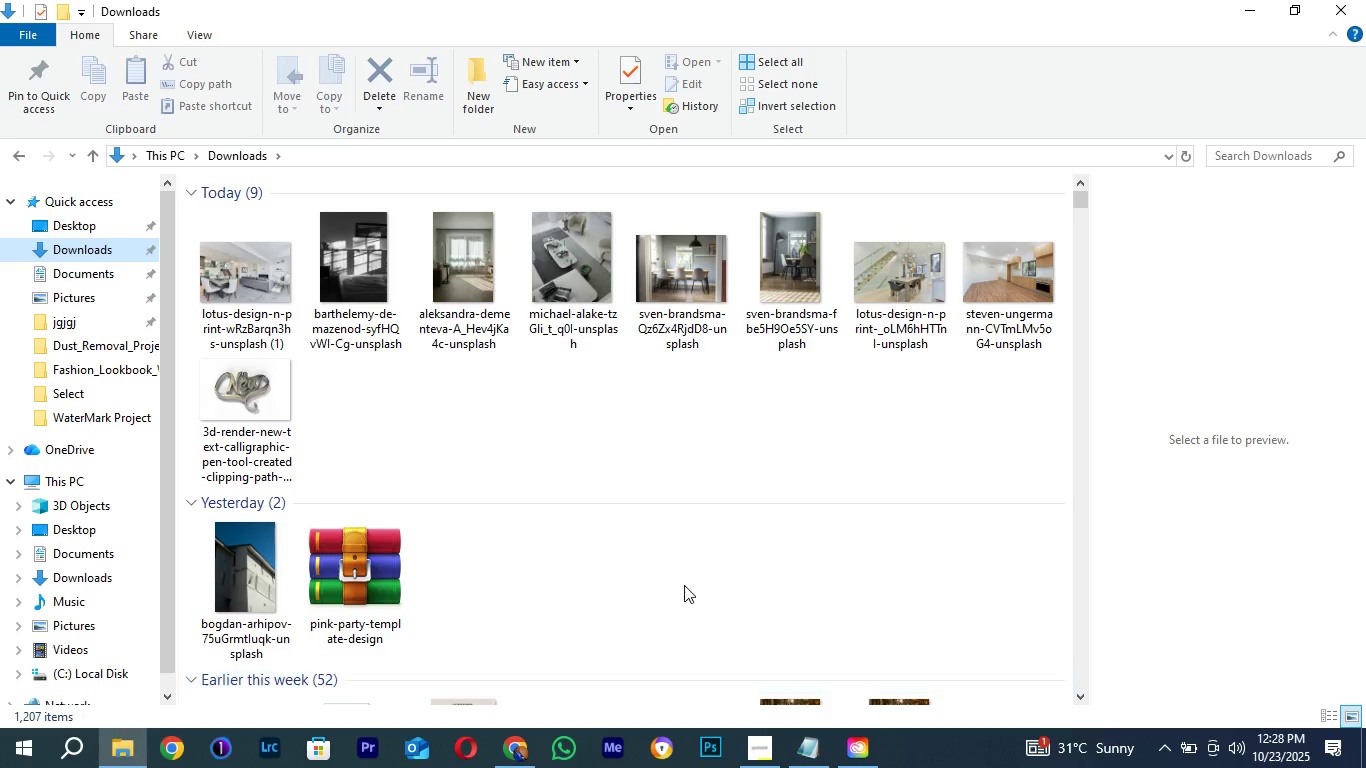 
left_click([517, 767])
 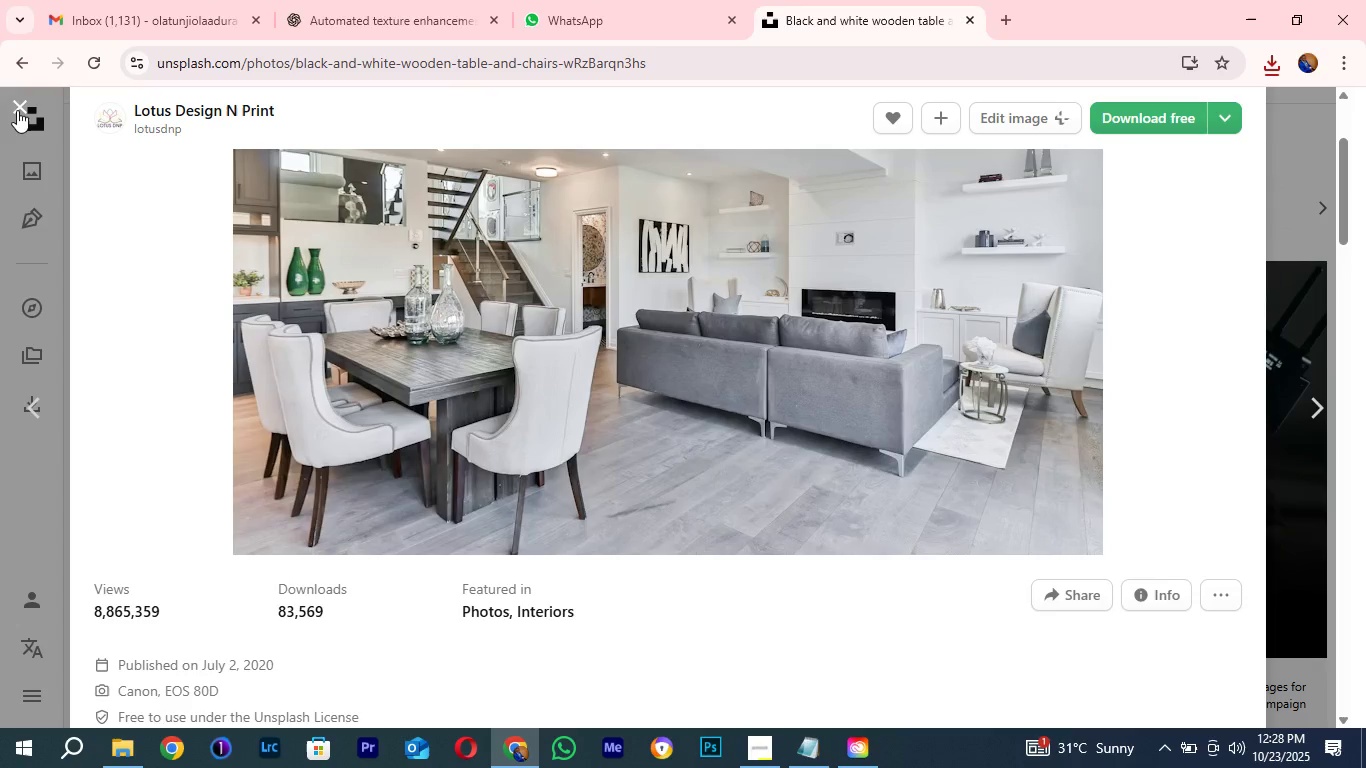 
left_click([16, 109])
 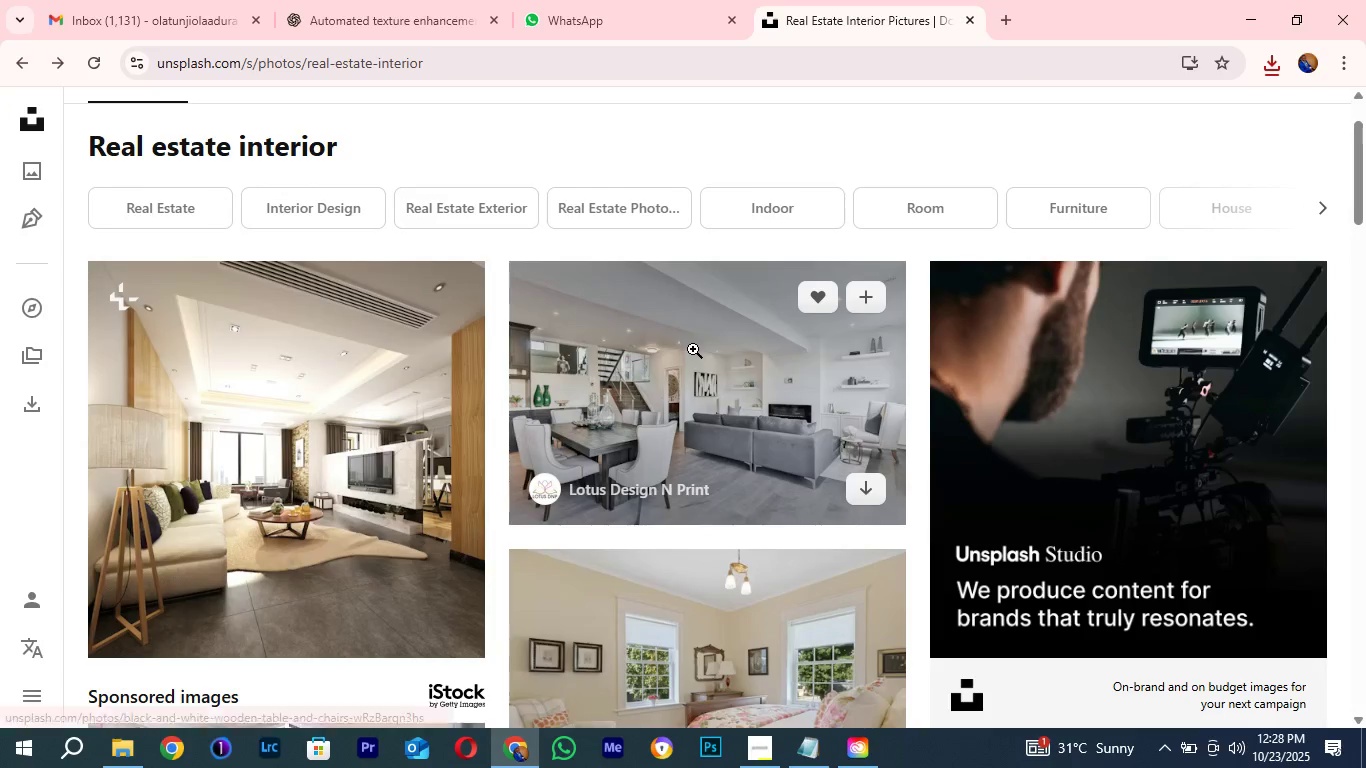 
scroll: coordinate [774, 495], scroll_direction: down, amount: 9.0
 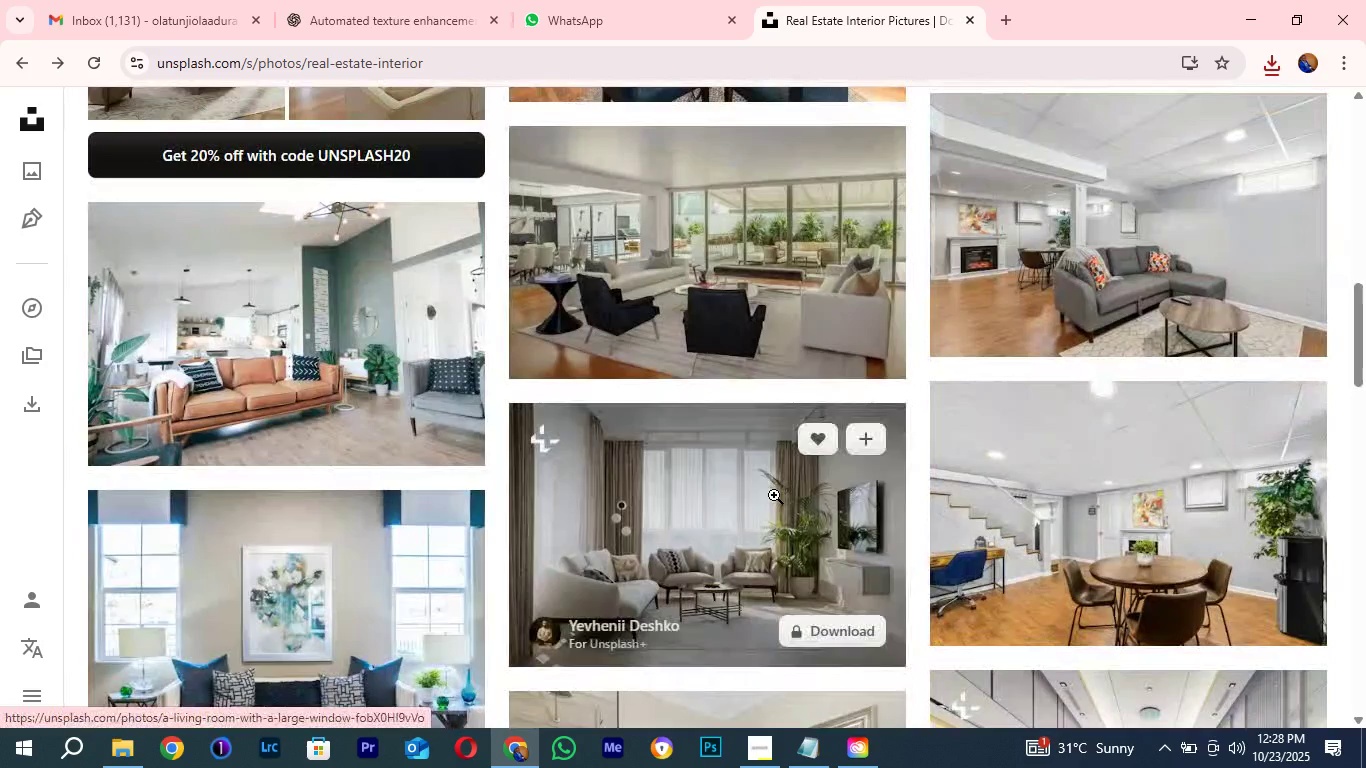 
scroll: coordinate [774, 495], scroll_direction: up, amount: 2.0
 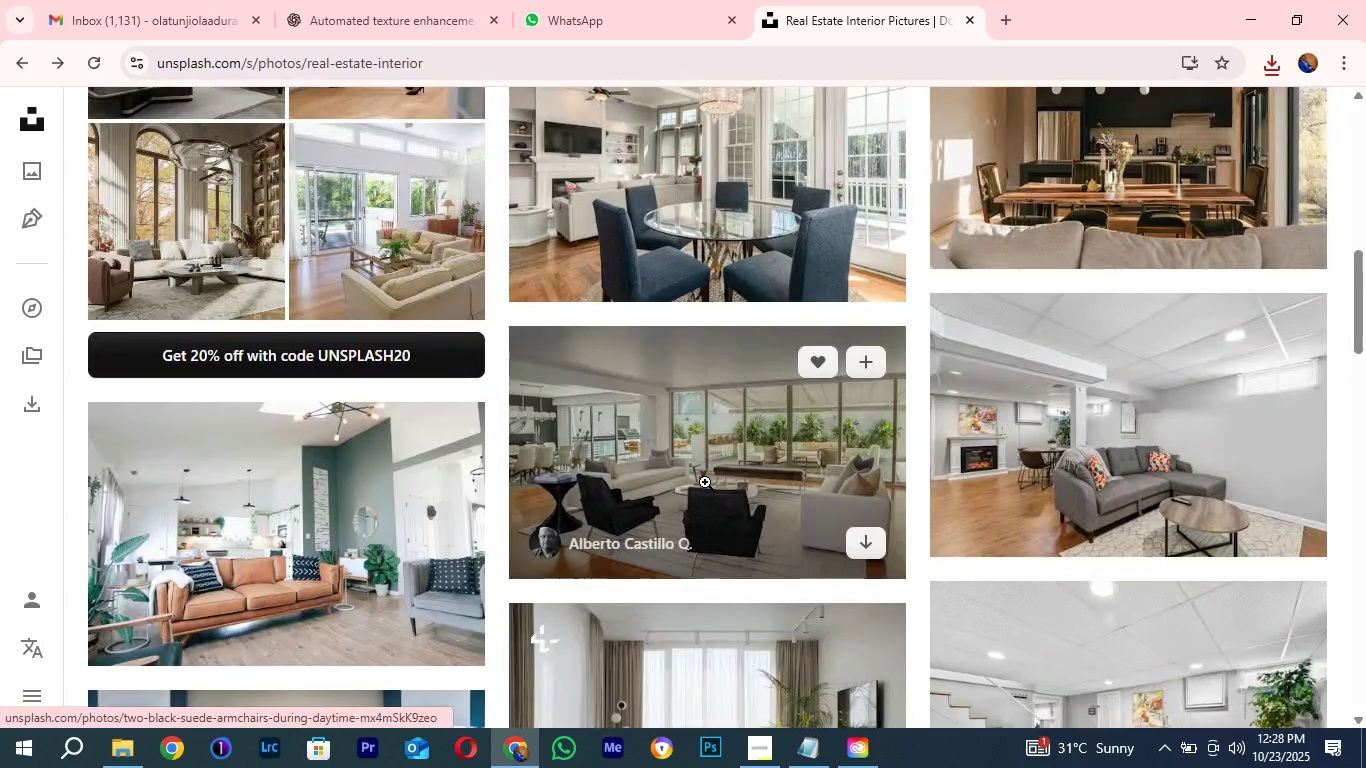 
left_click([705, 482])
 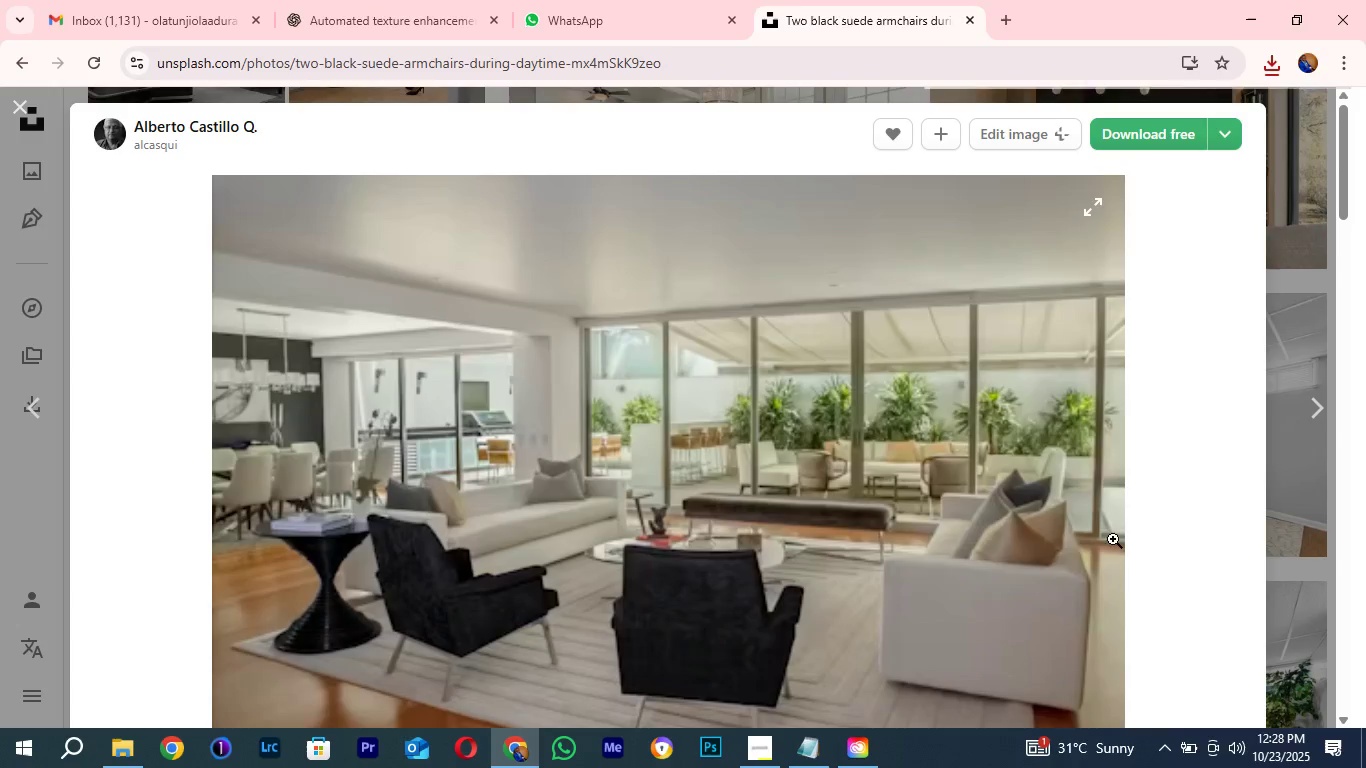 
scroll: coordinate [1134, 526], scroll_direction: down, amount: 1.0
 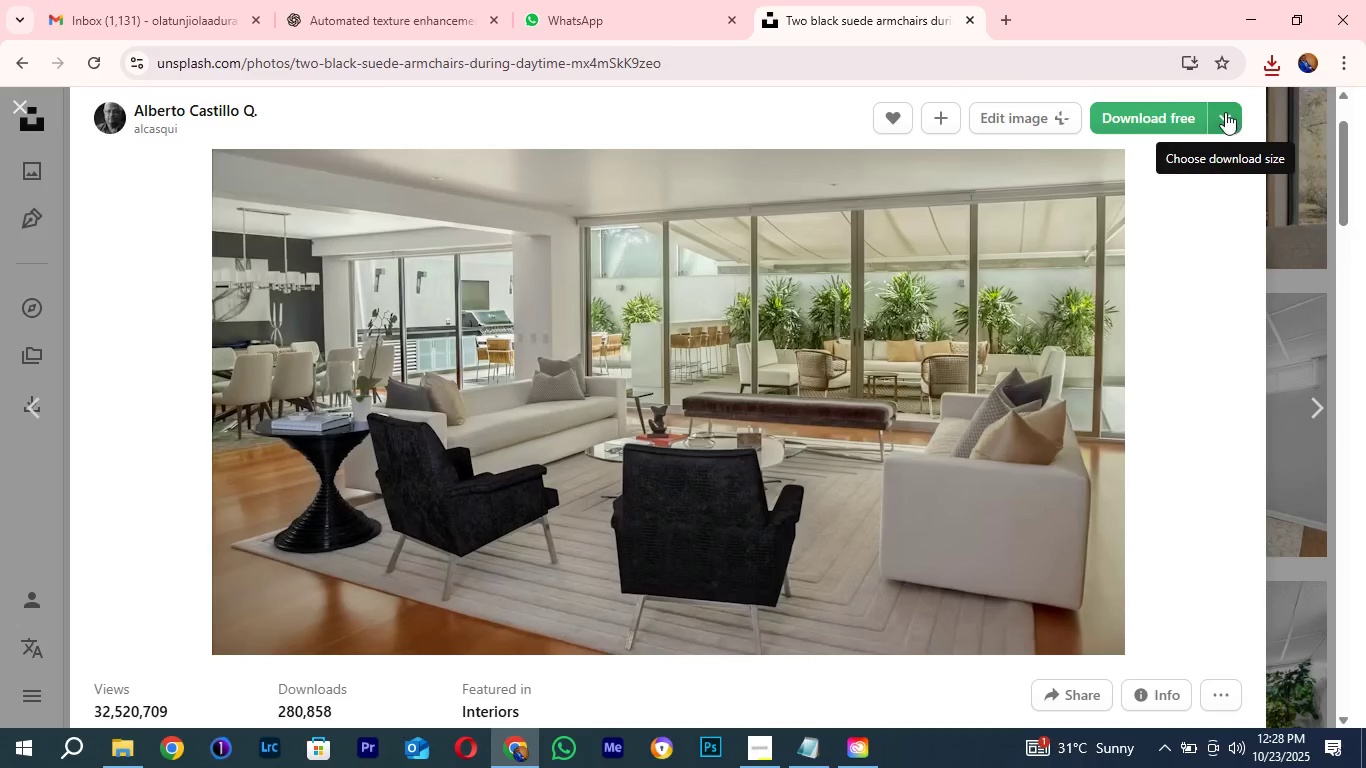 
left_click([1225, 111])
 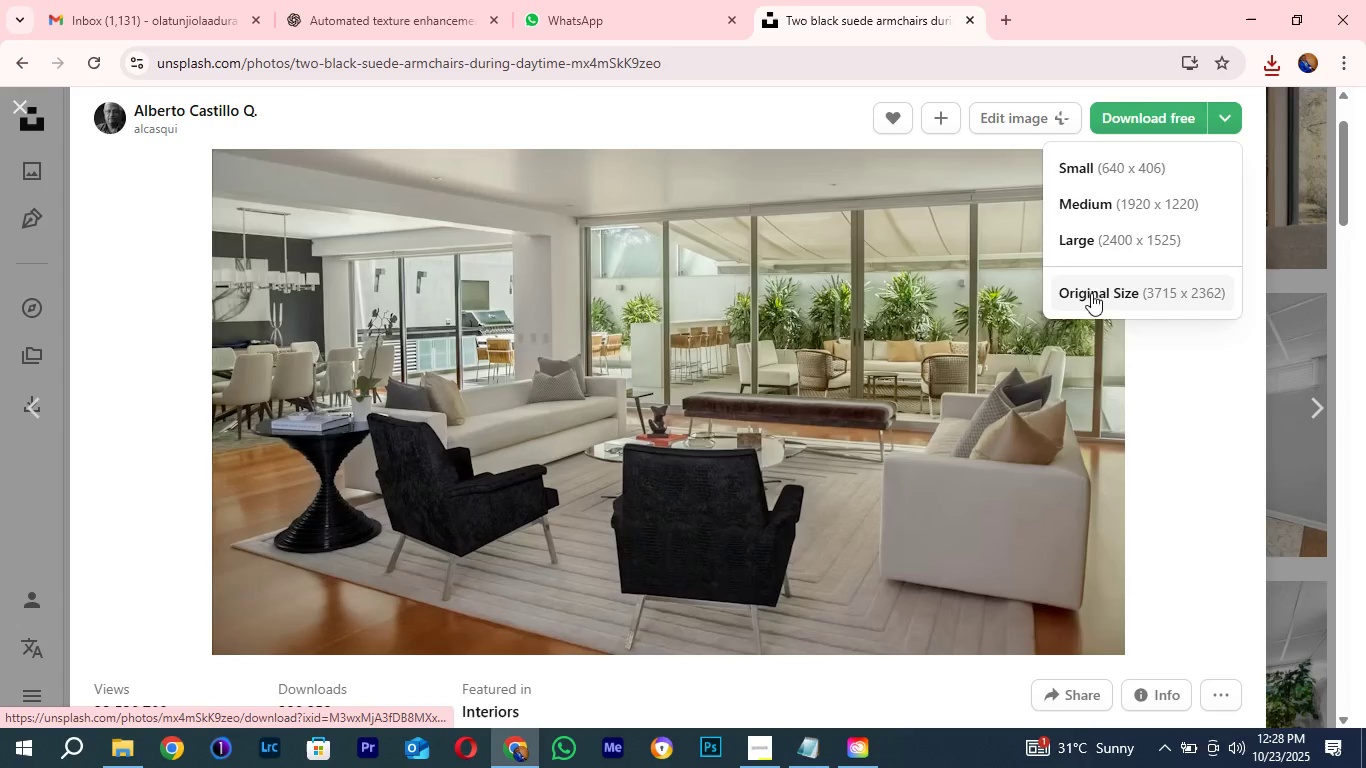 
left_click([1091, 293])
 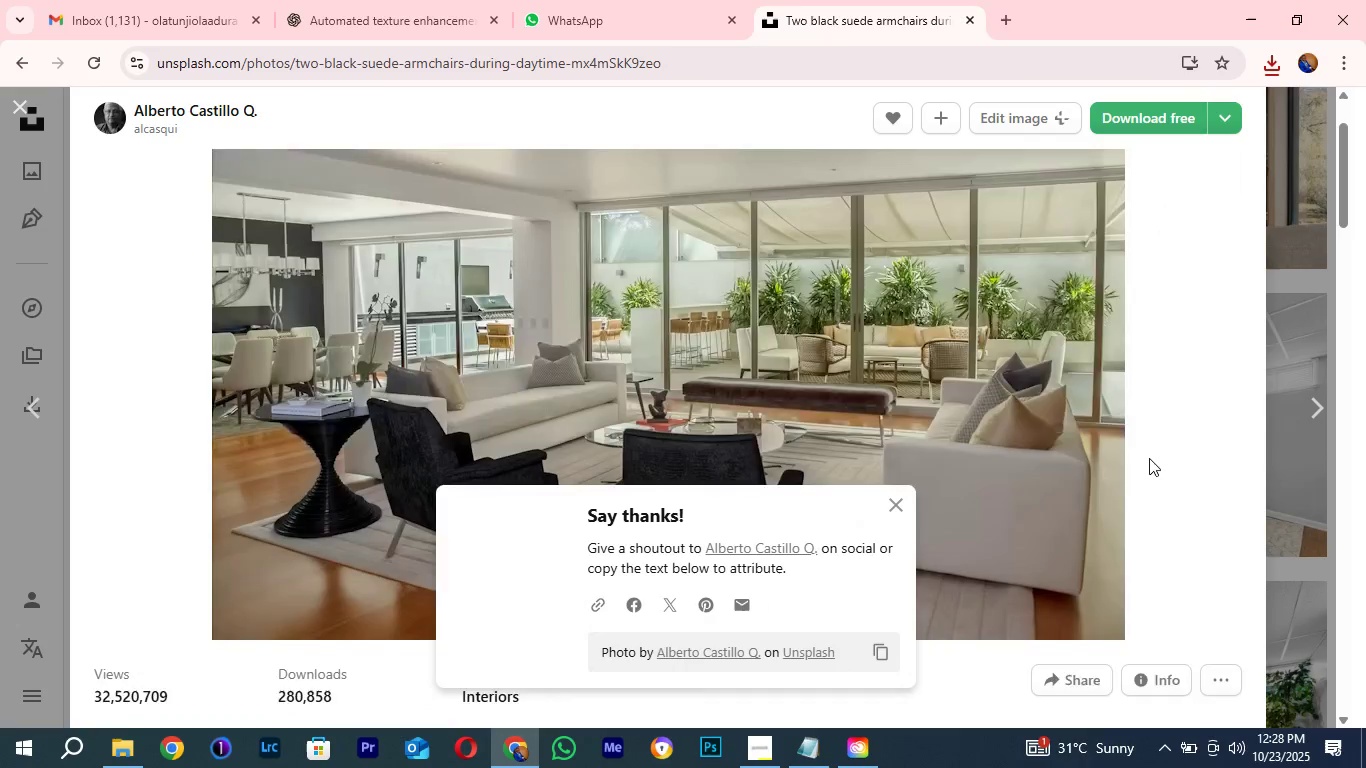 
scroll: coordinate [1149, 458], scroll_direction: down, amount: 3.0
 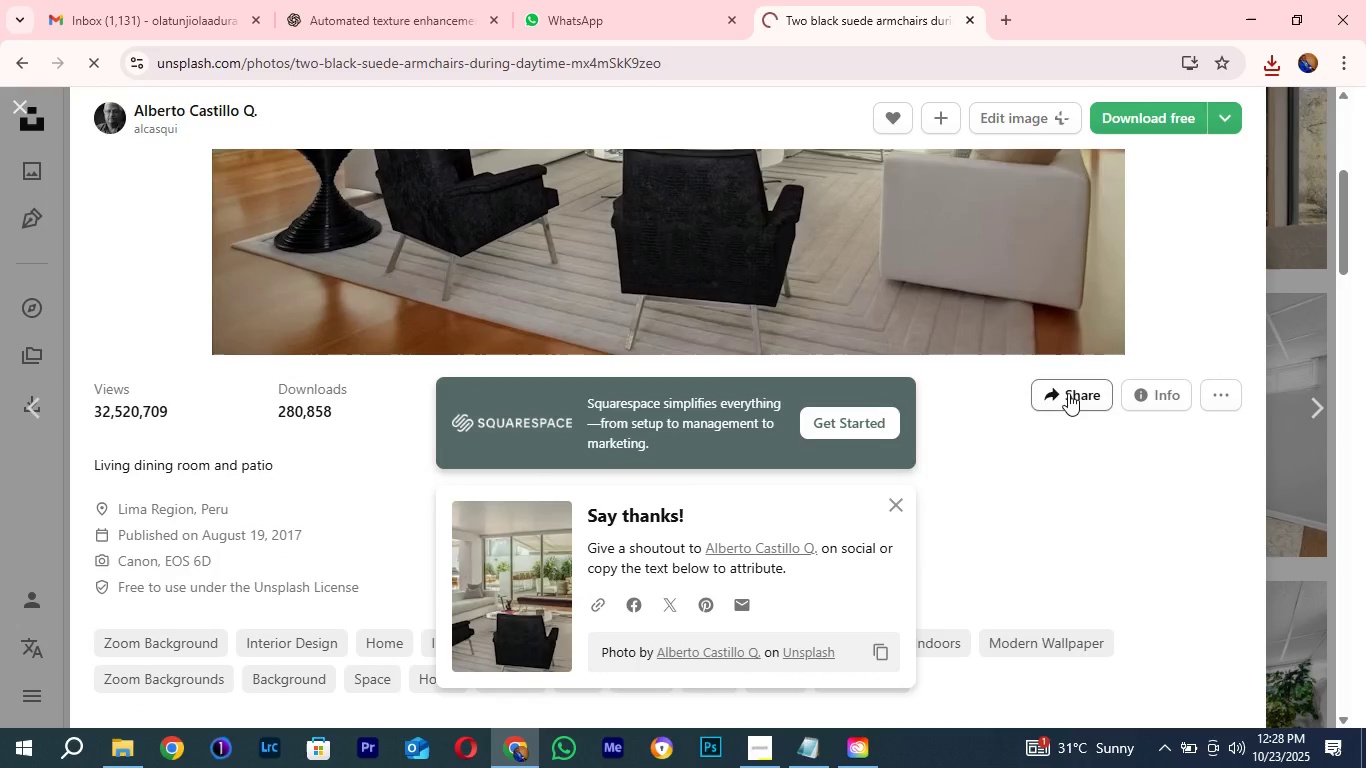 
double_click([1068, 393])
 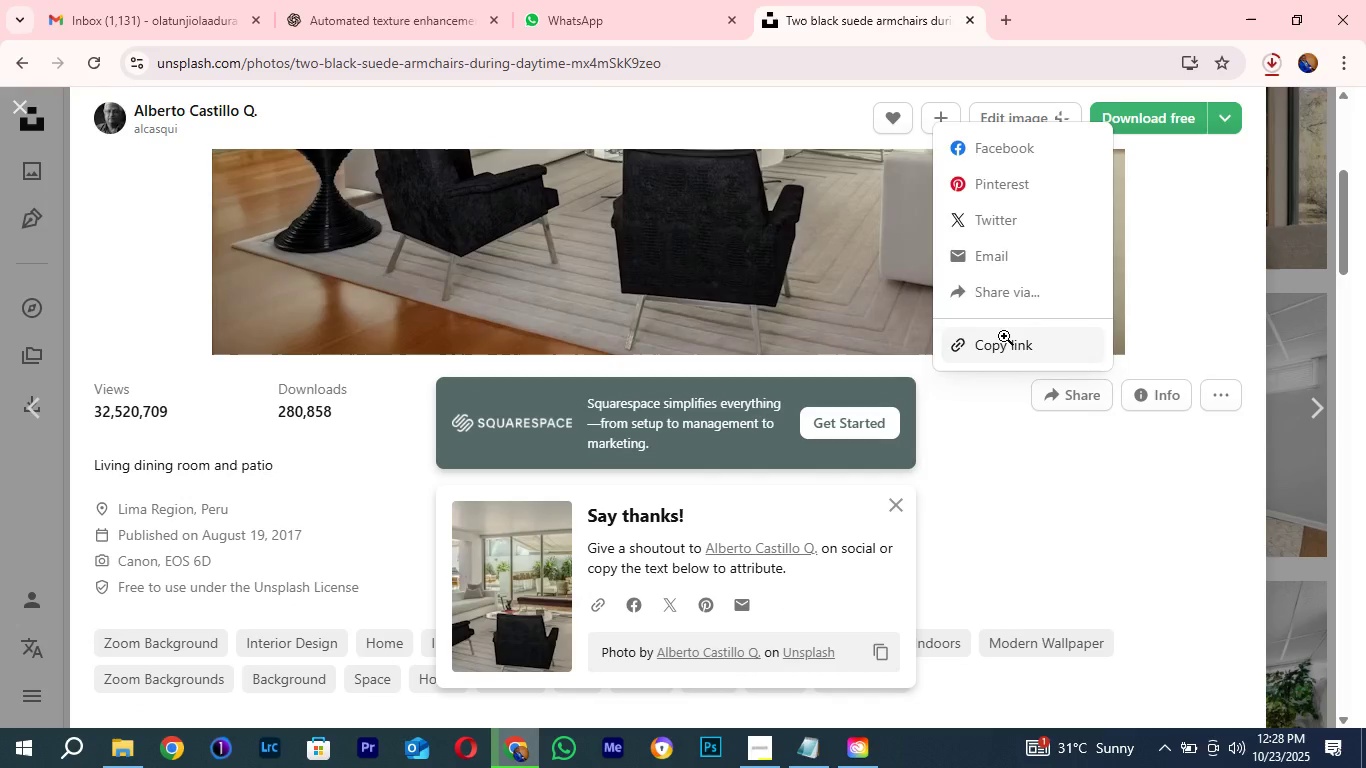 
left_click([1004, 336])
 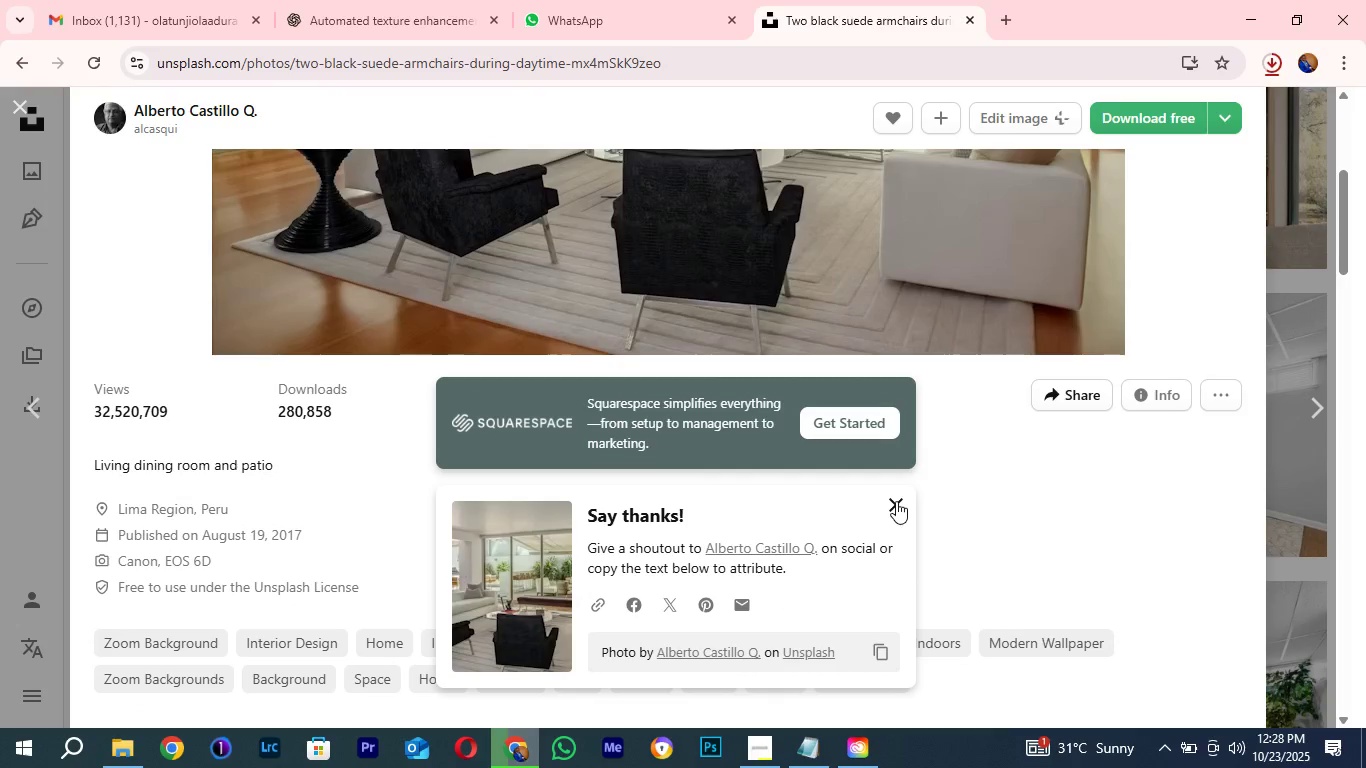 
left_click([896, 501])
 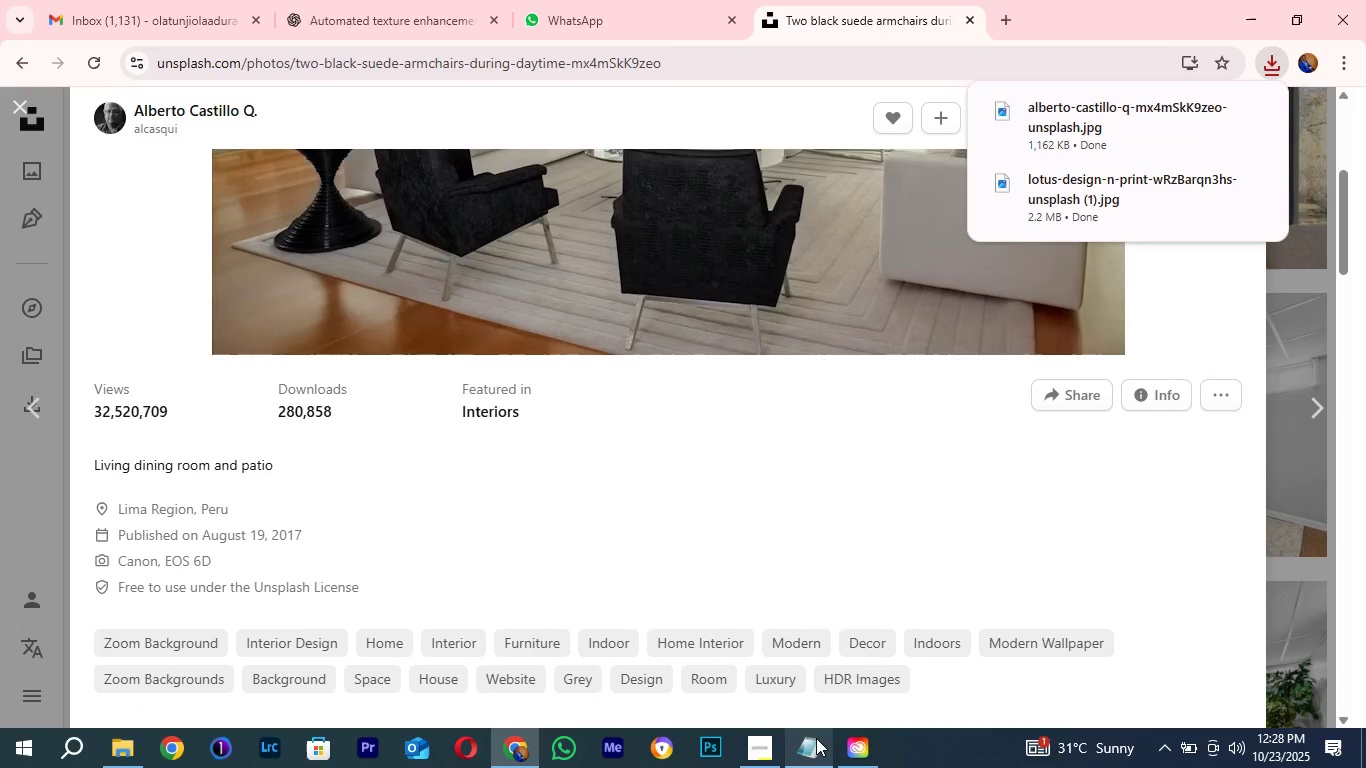 
left_click([816, 738])
 